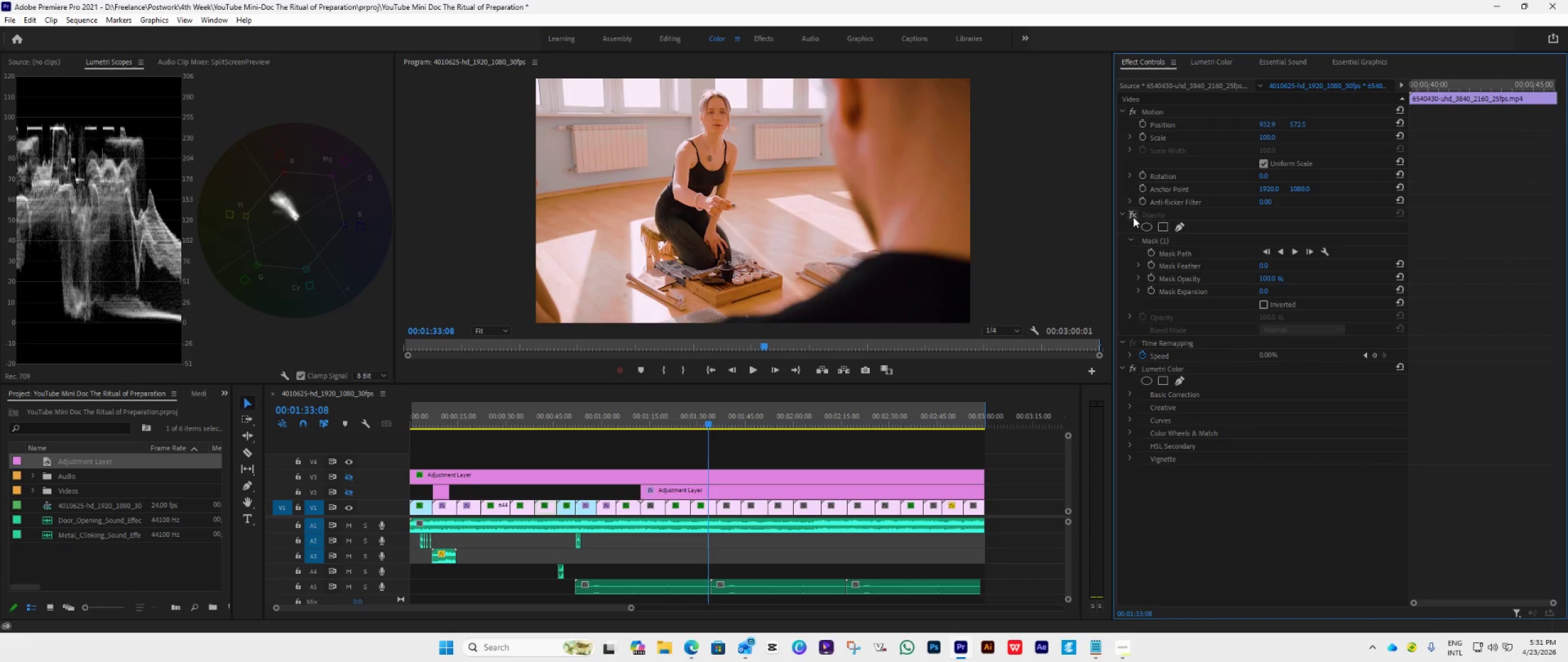 
left_click([1133, 219])
 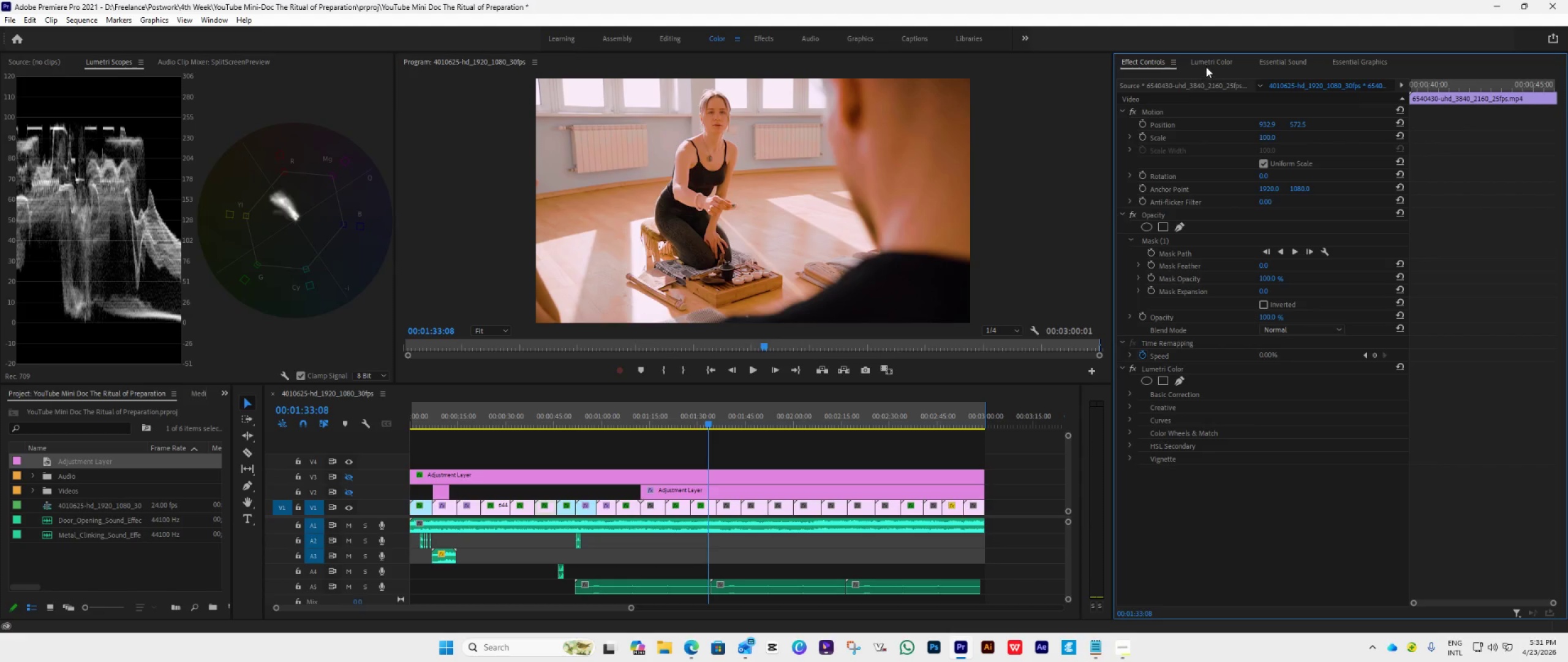 
left_click([1206, 64])
 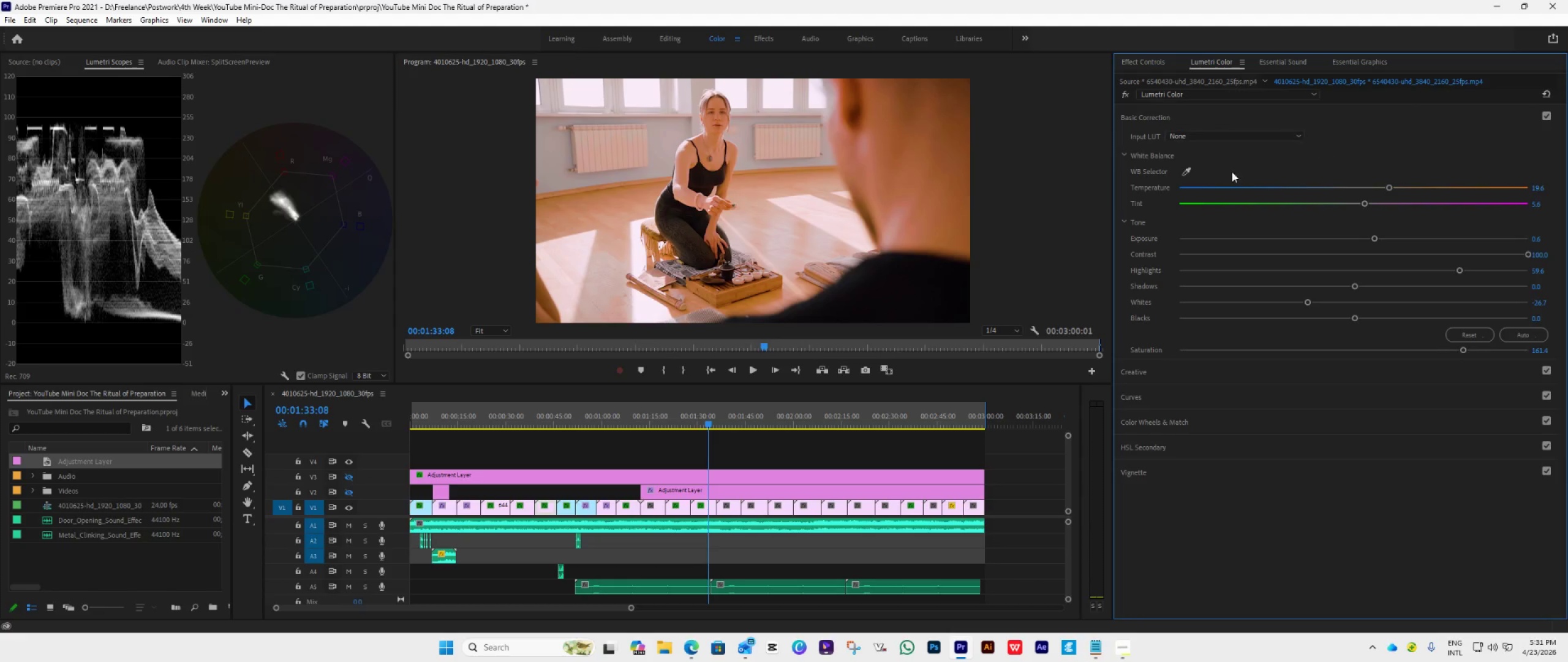 
left_click([1152, 51])
 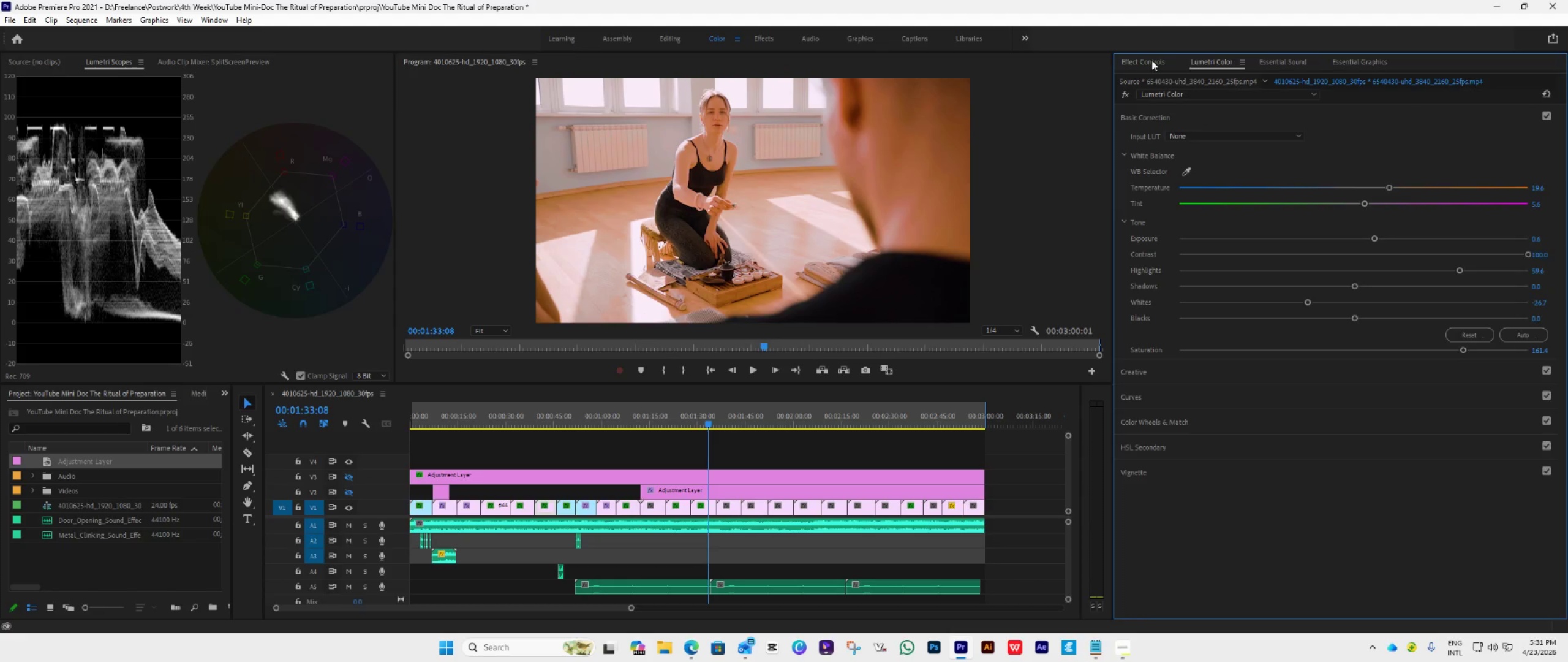 
left_click([1152, 60])
 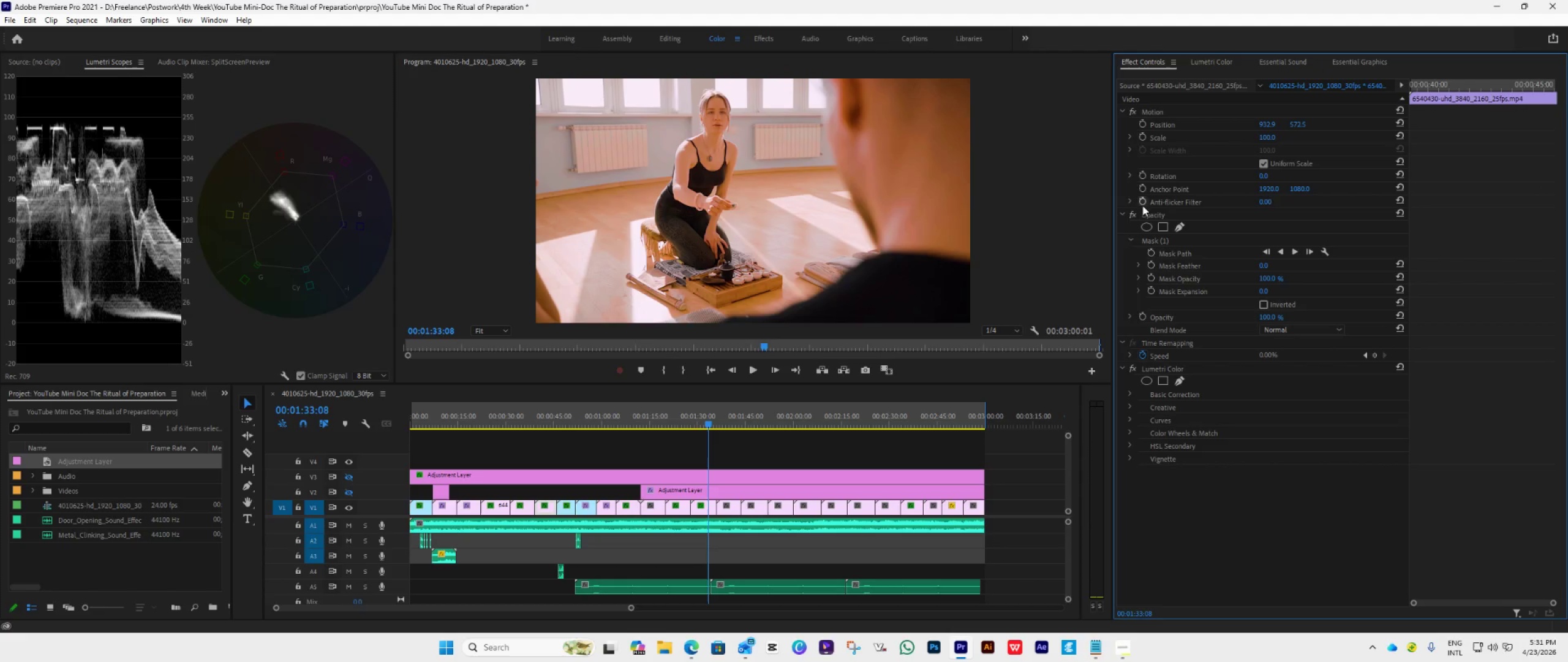 
left_click([1134, 215])
 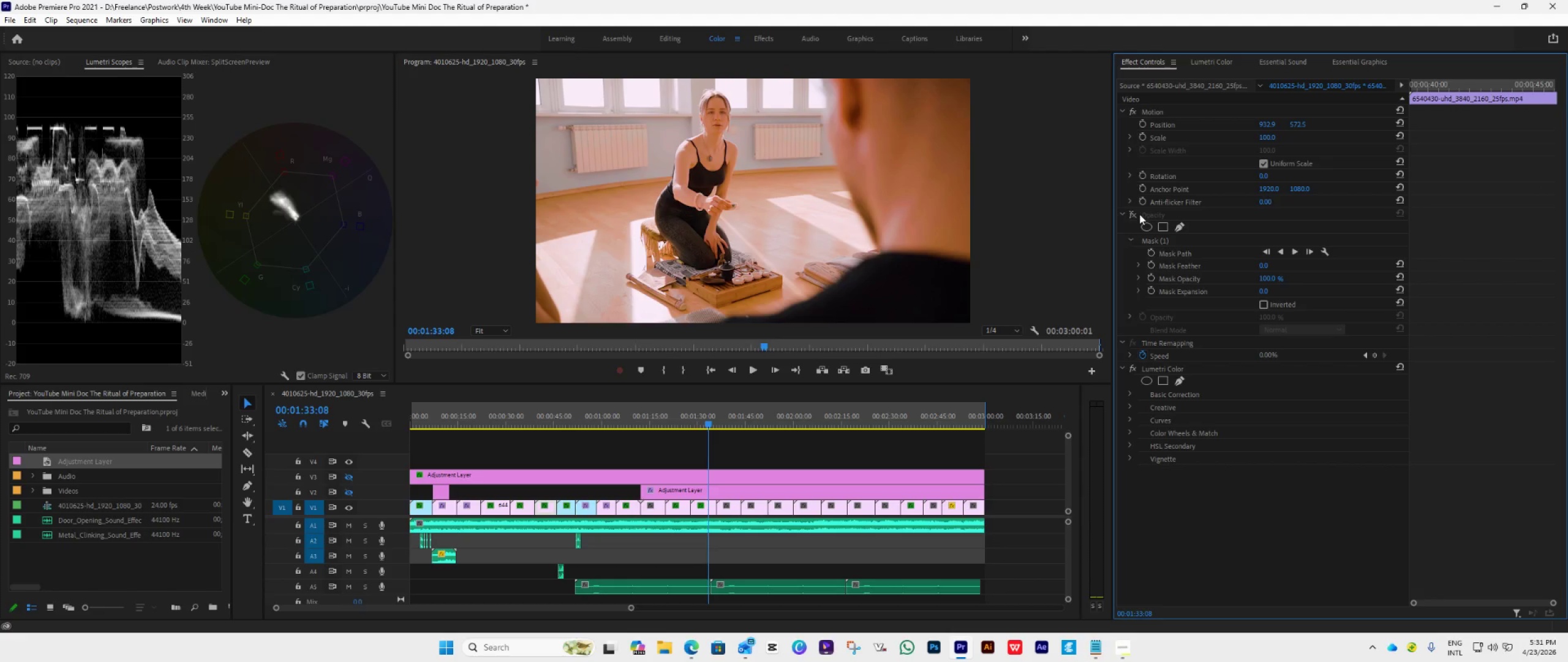 
left_click([1134, 213])
 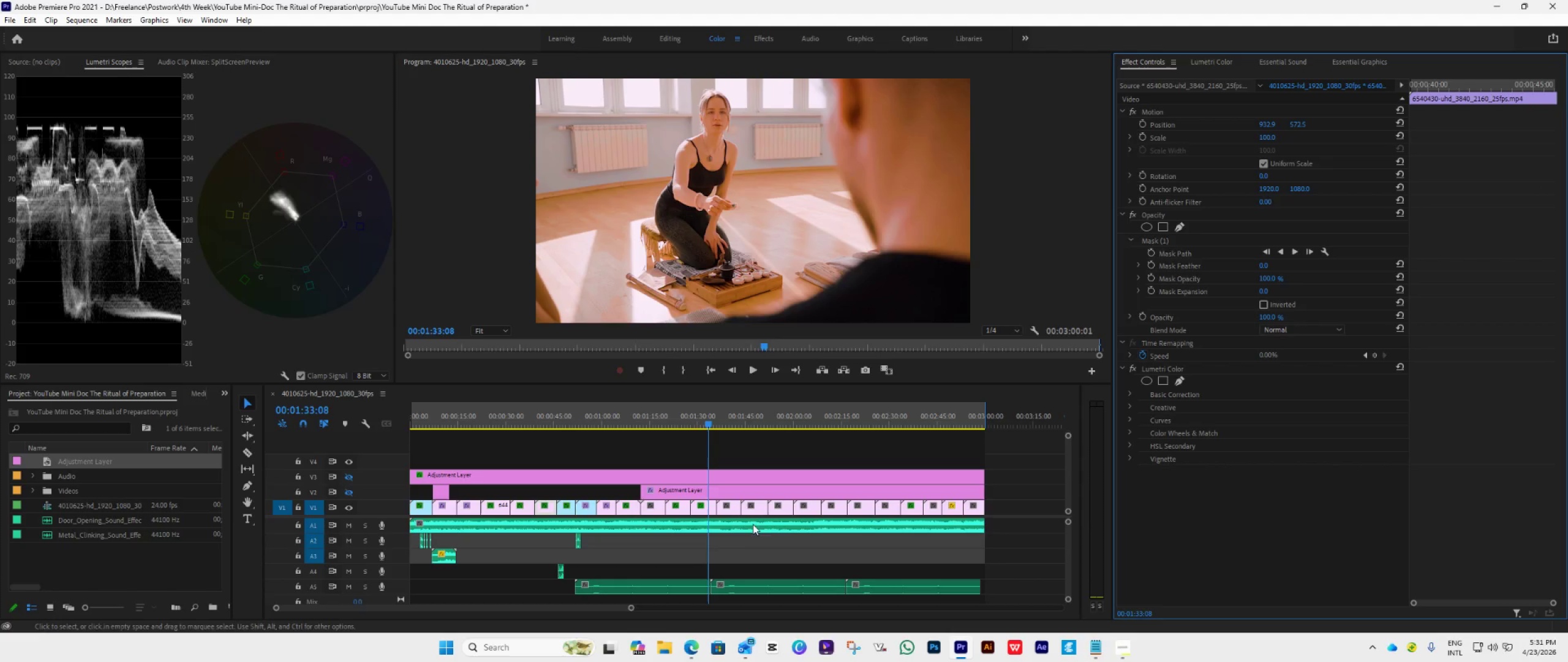 
left_click([709, 514])
 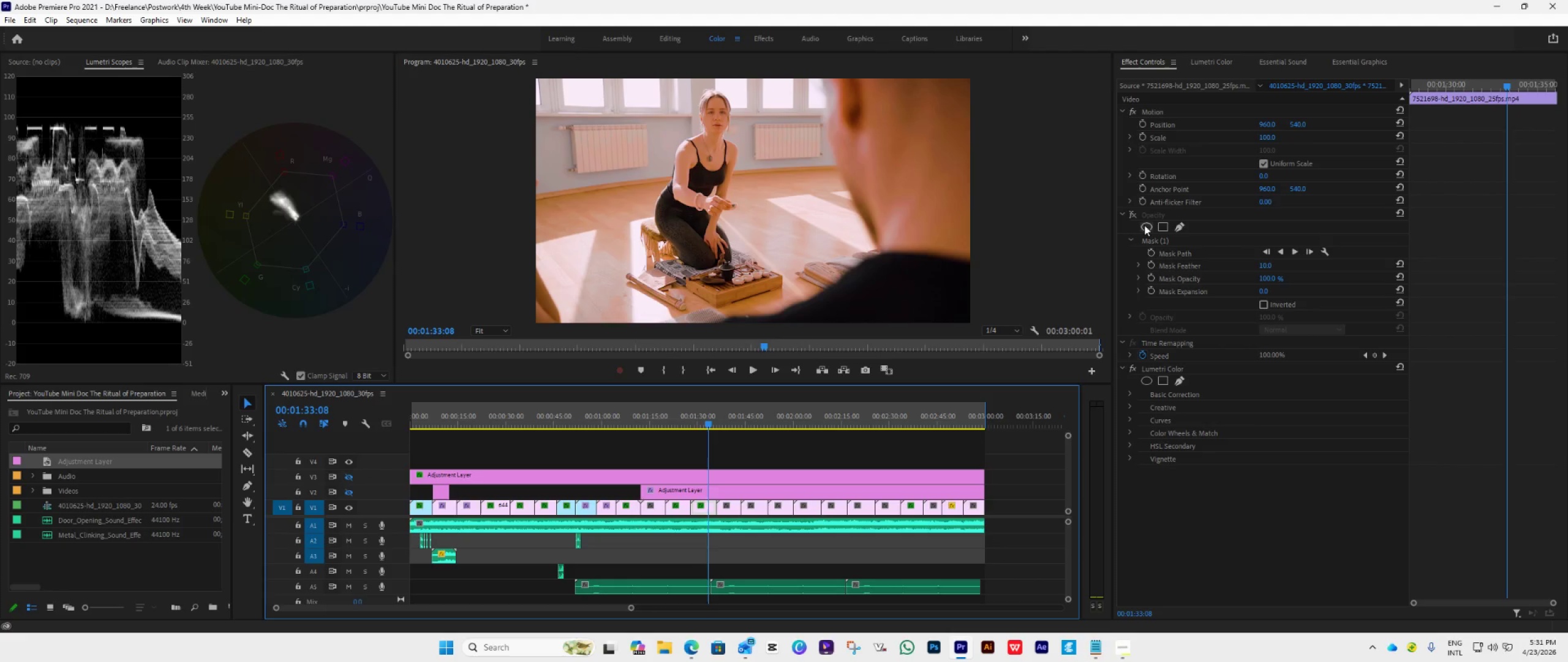 
left_click([1137, 215])
 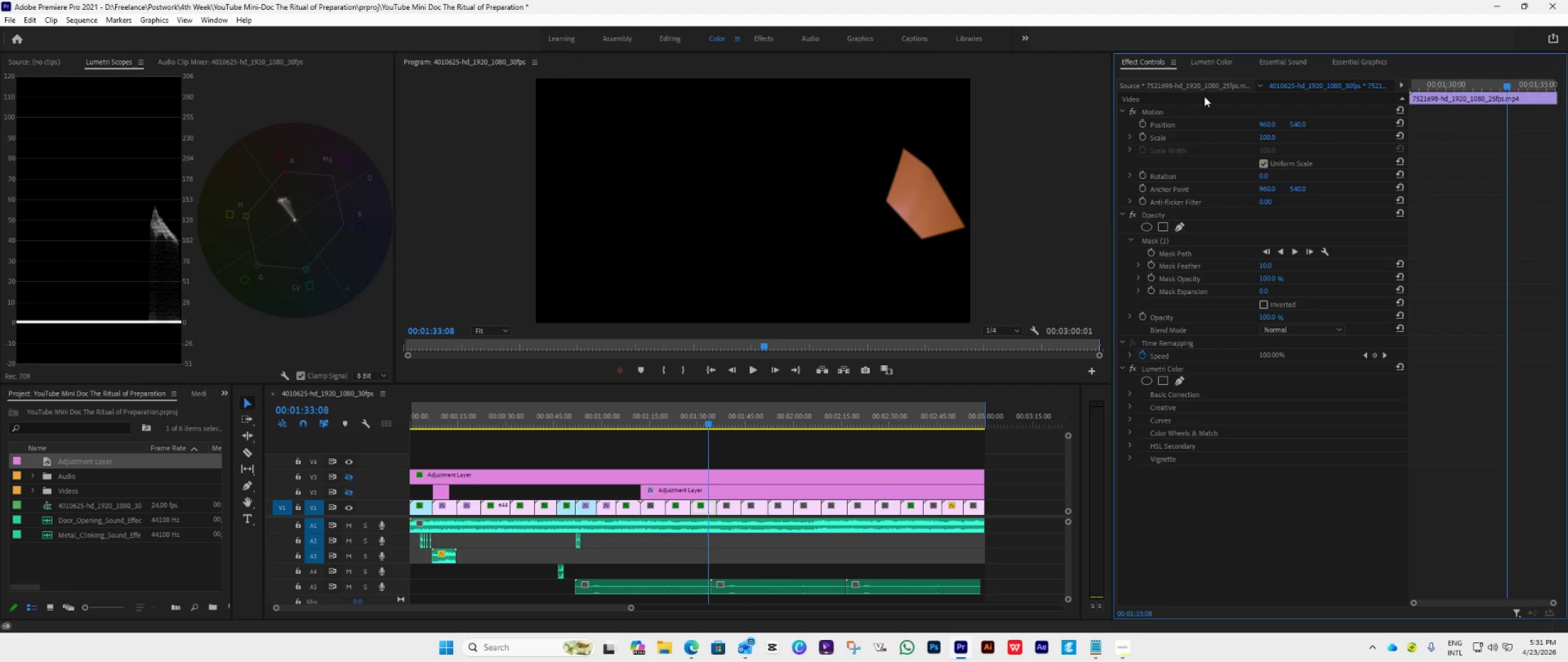 
left_click([1207, 66])
 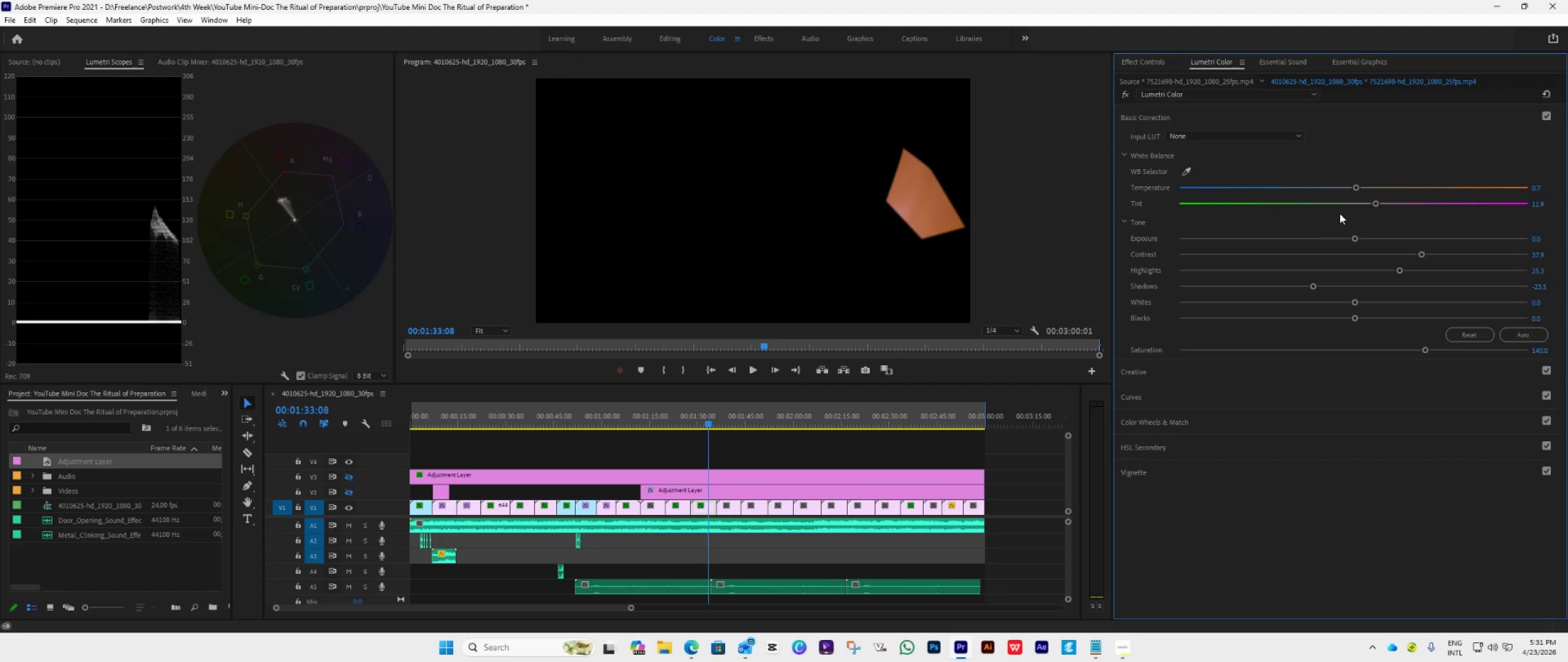 
left_click_drag(start_coordinate=[1373, 202], to_coordinate=[1363, 207])
 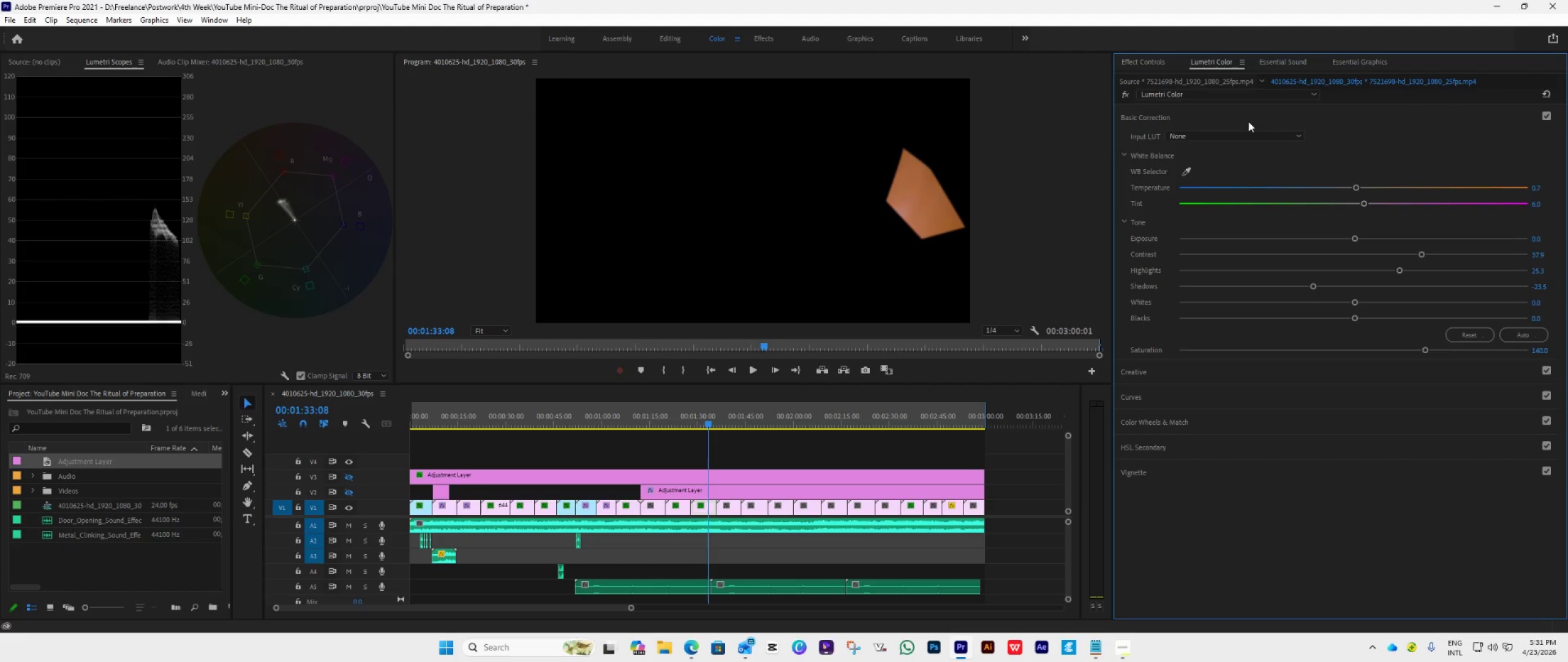 
left_click([1149, 67])
 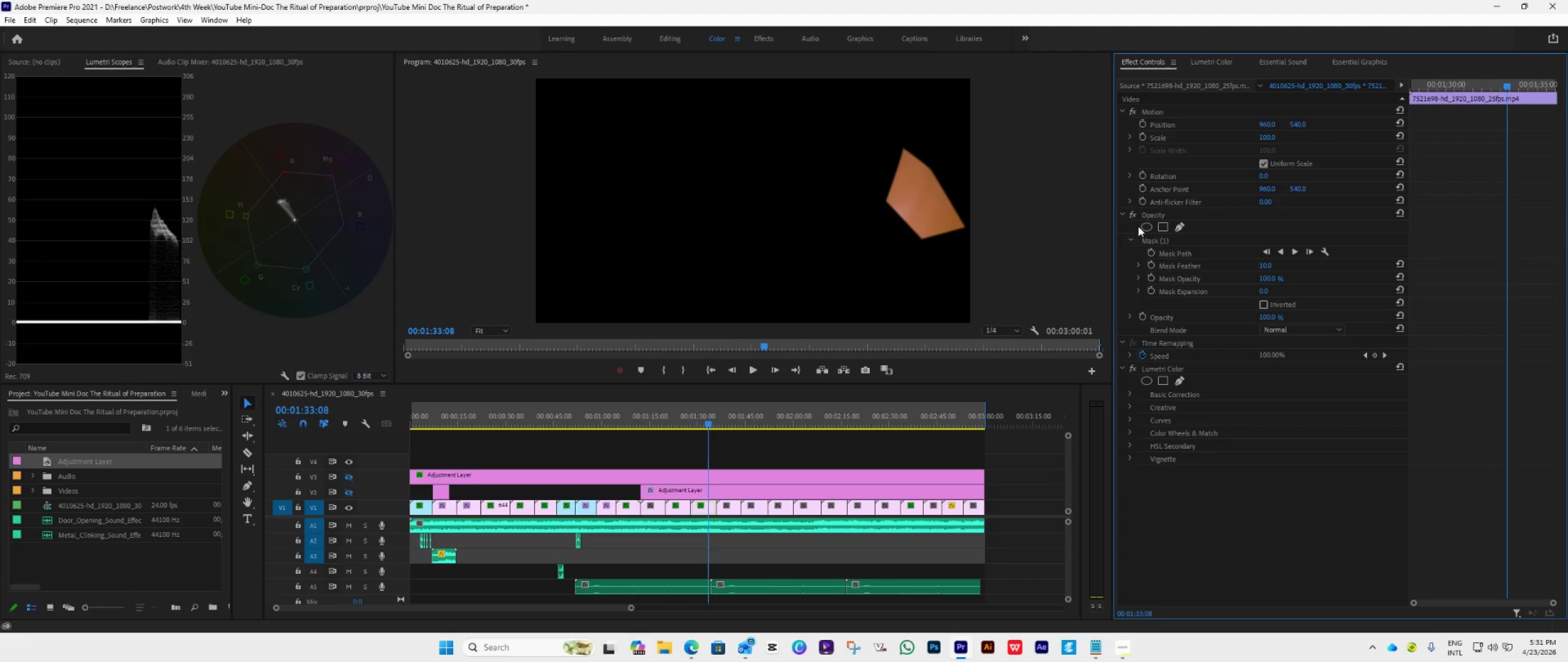 
left_click([1133, 210])
 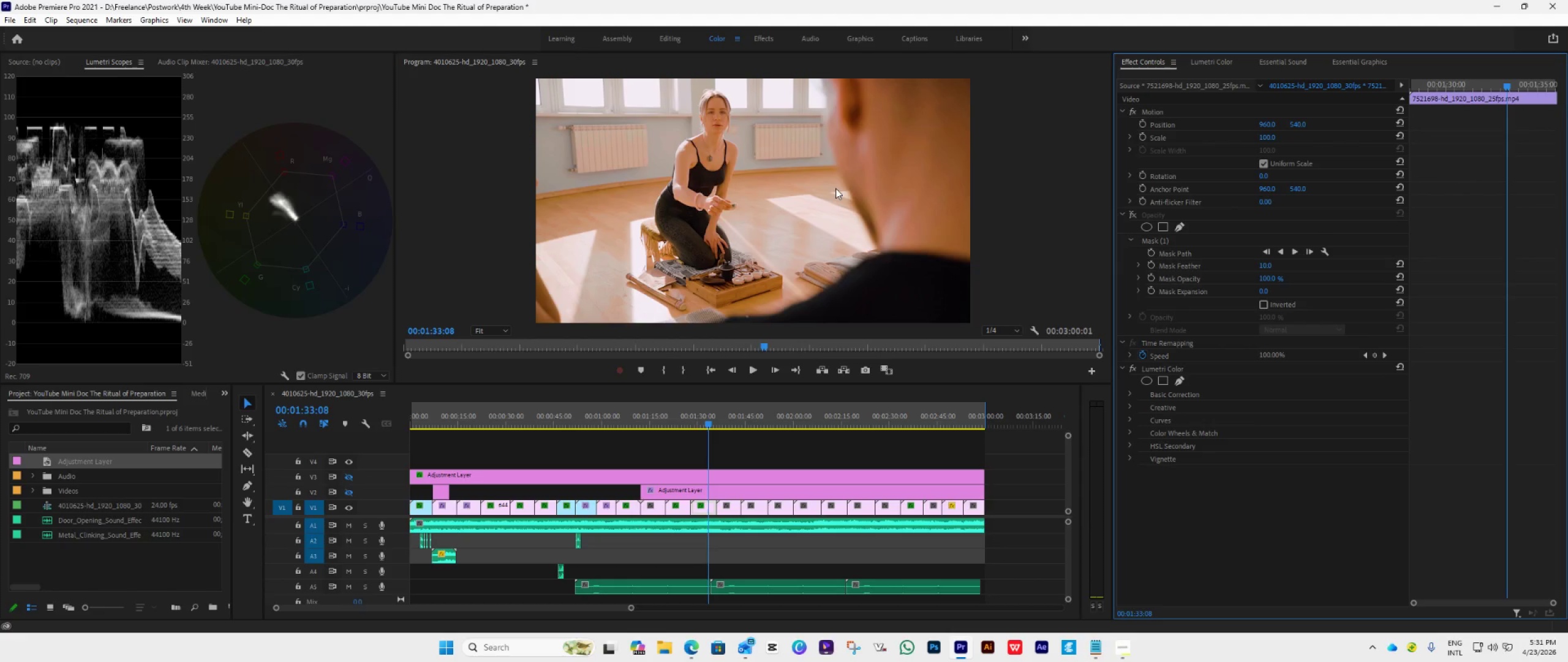 
wait(8.75)
 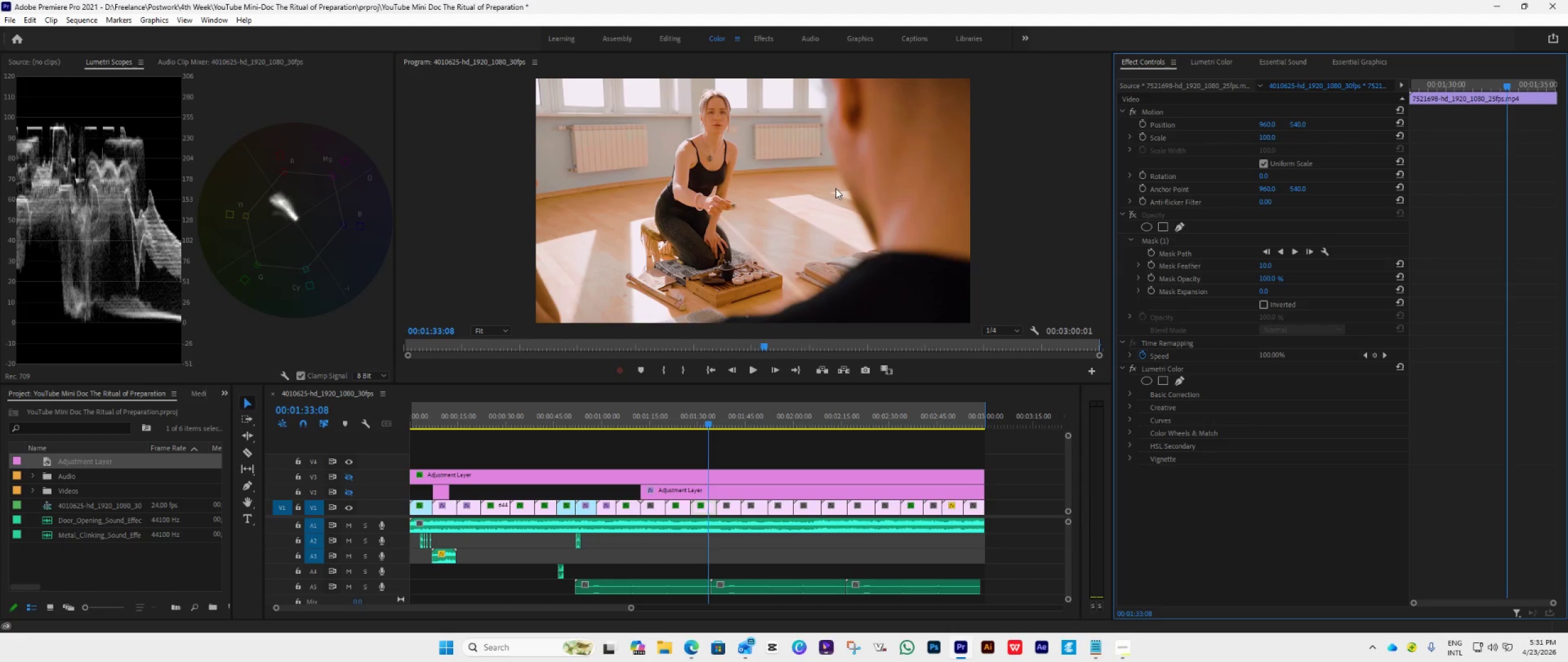 
left_click([891, 367])
 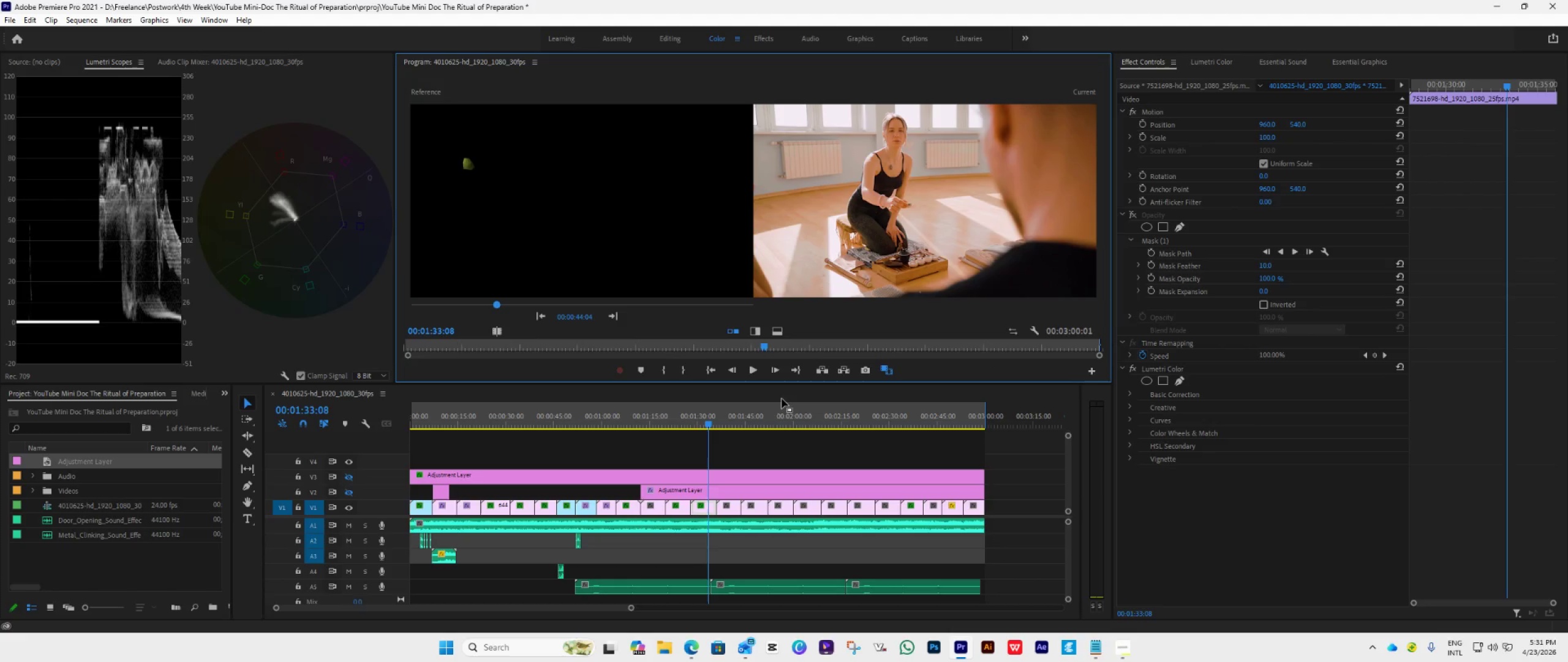 
left_click([546, 512])
 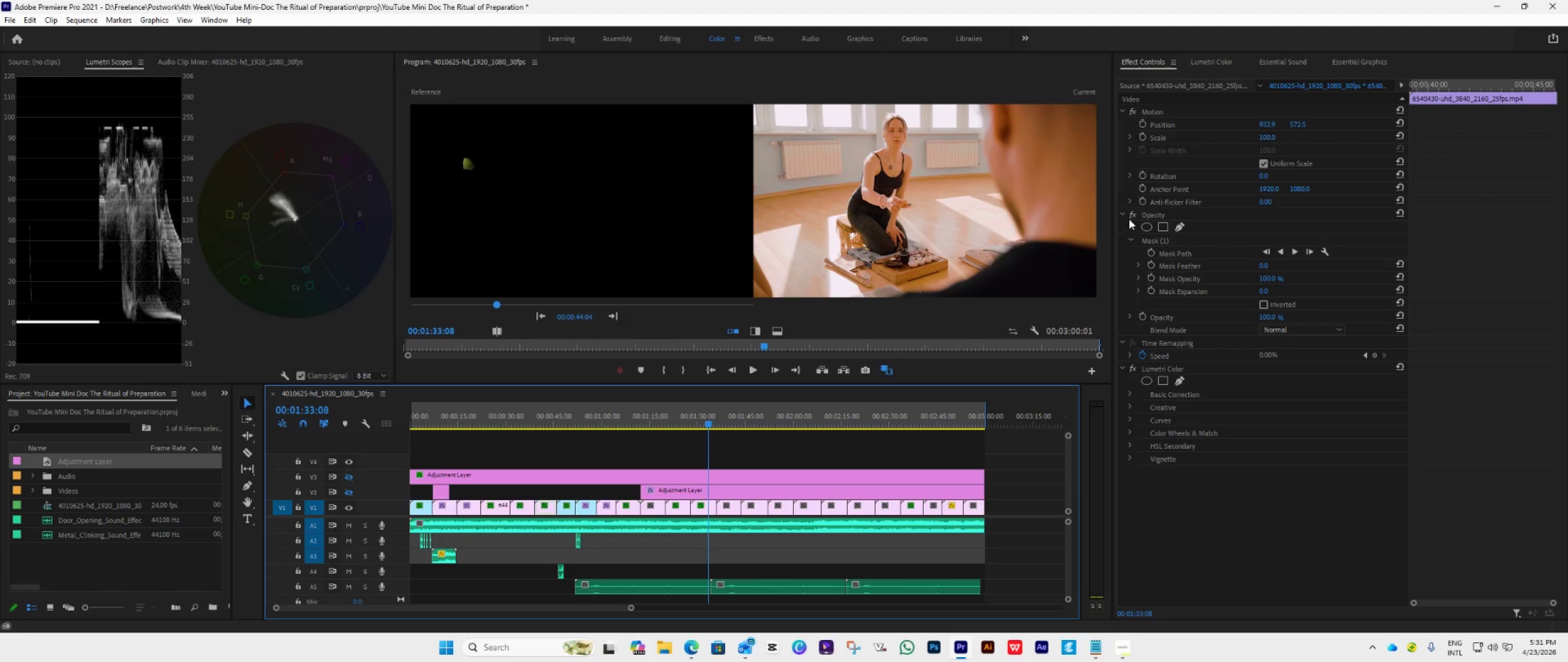 
left_click([1136, 212])
 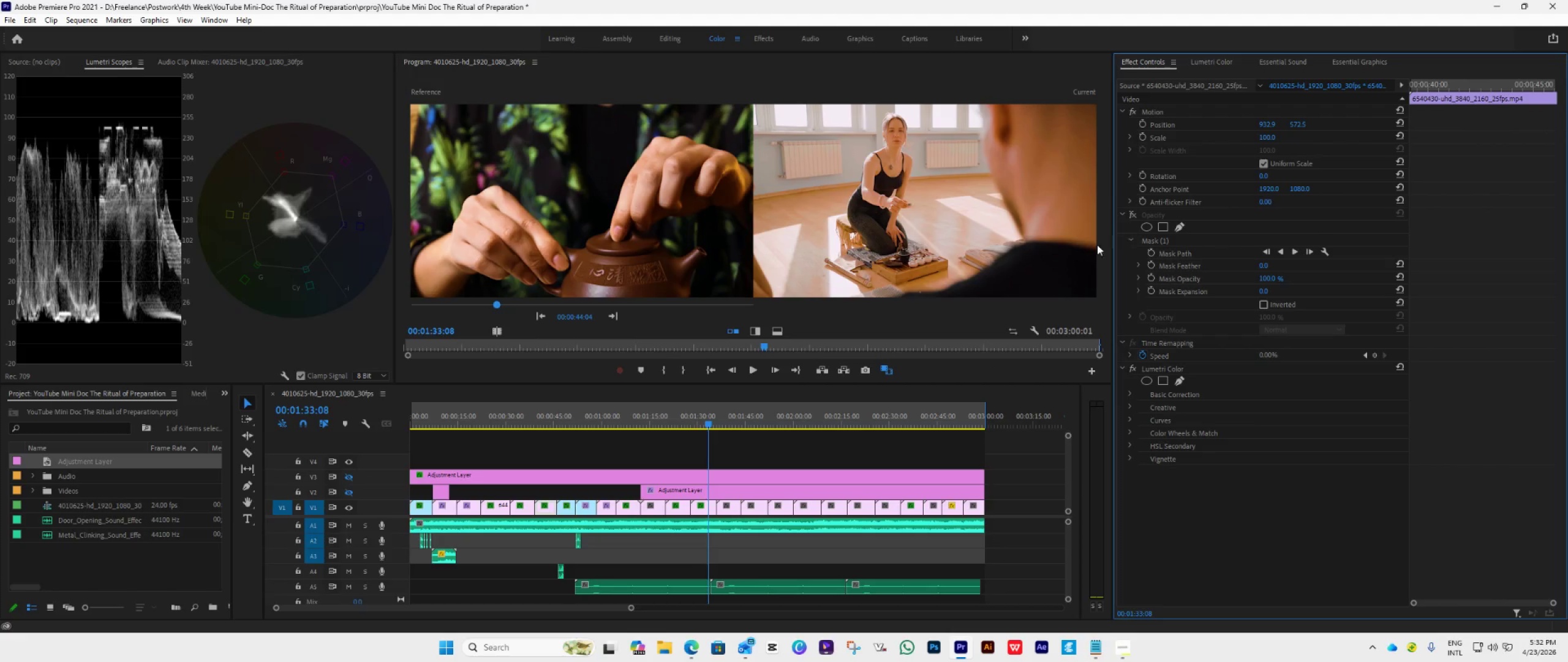 
left_click([984, 445])
 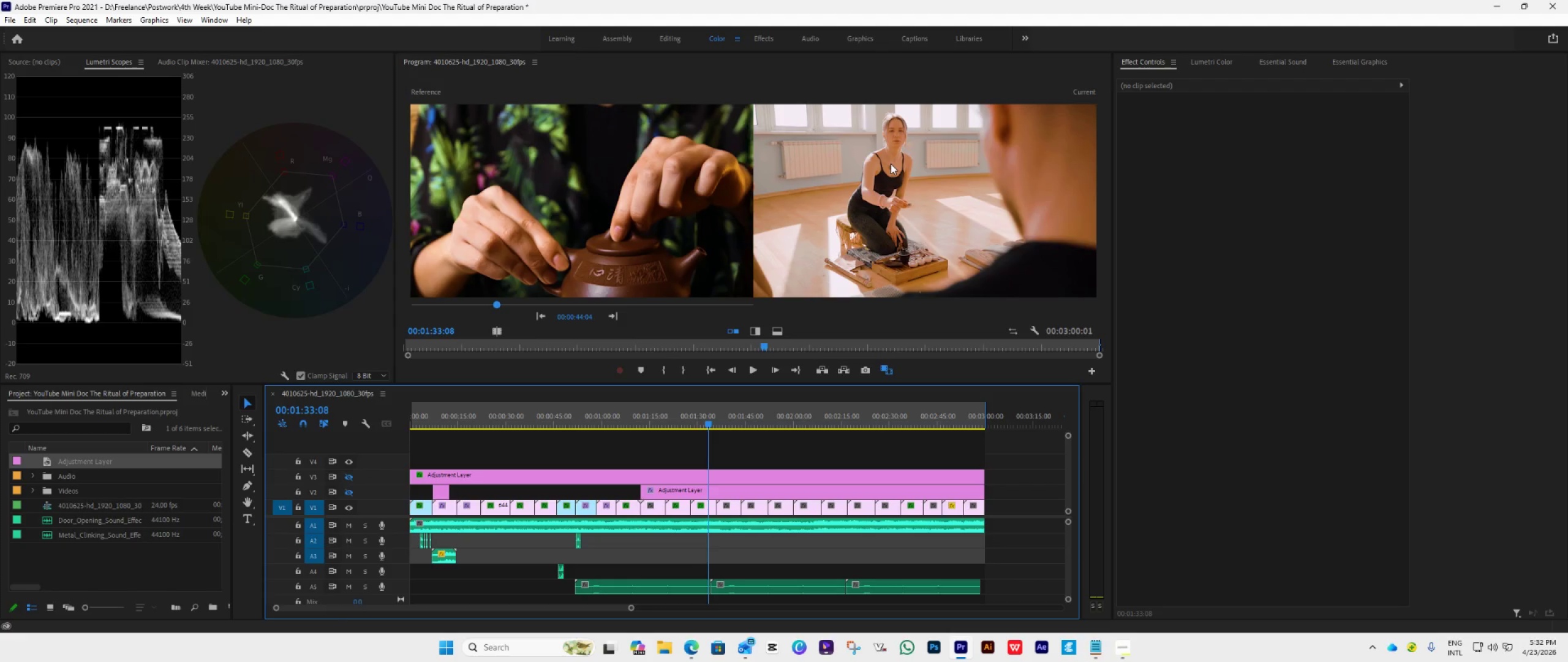 
wait(28.47)
 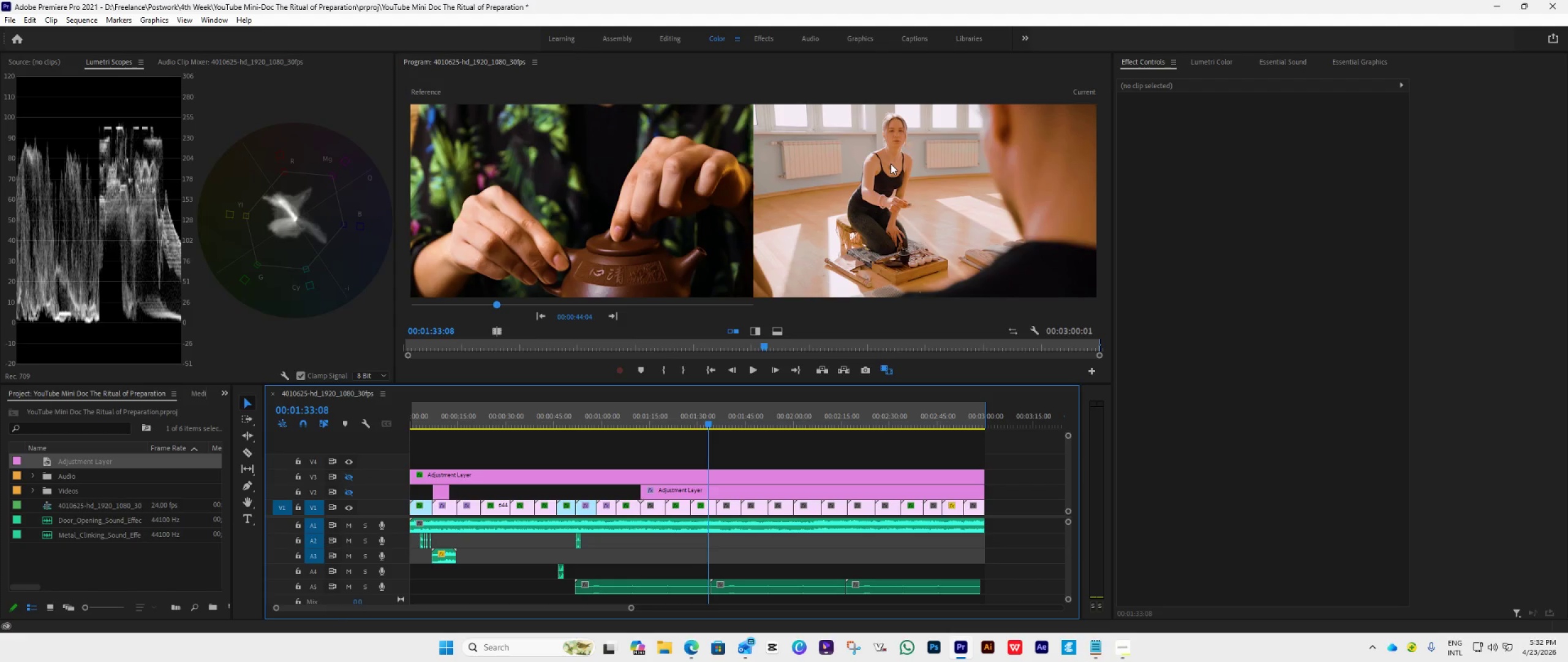 
left_click([1206, 56])
 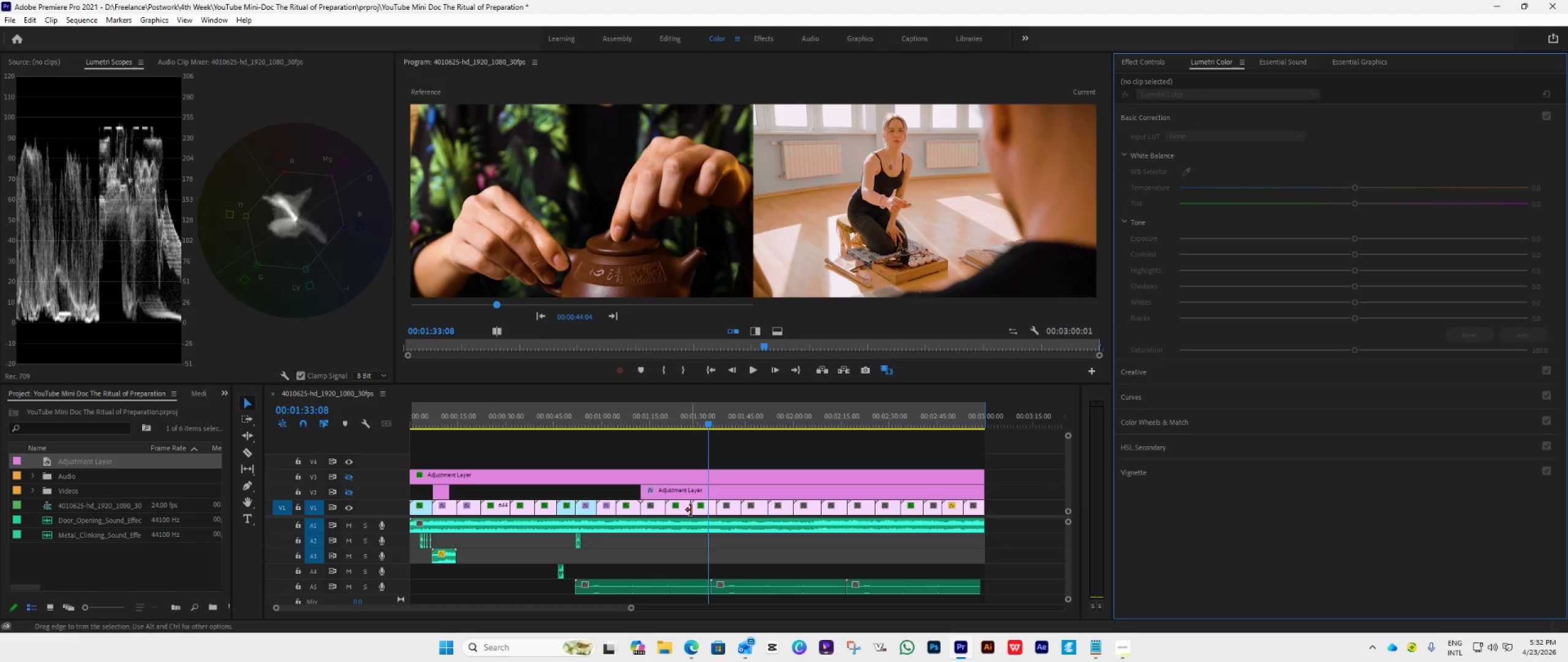 
left_click([709, 509])
 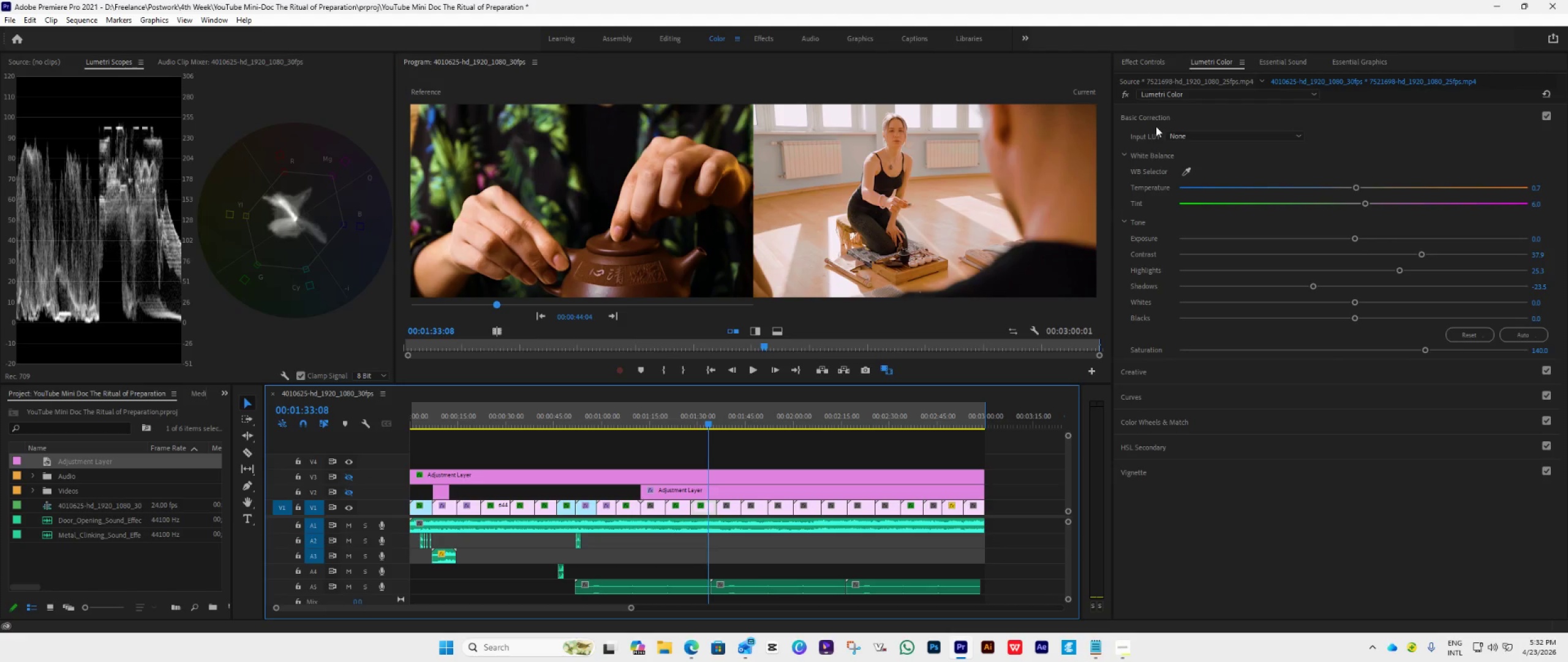 
left_click([1161, 108])
 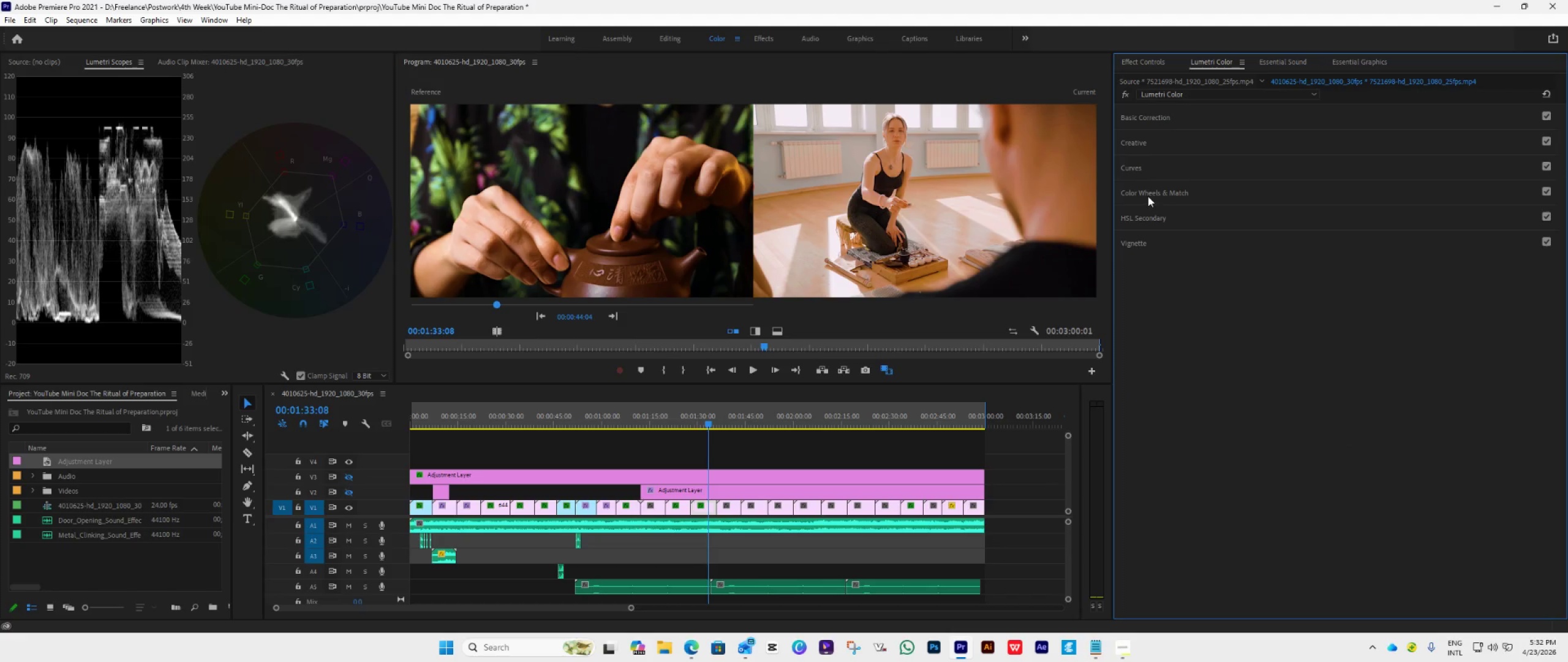 
left_click([1148, 196])
 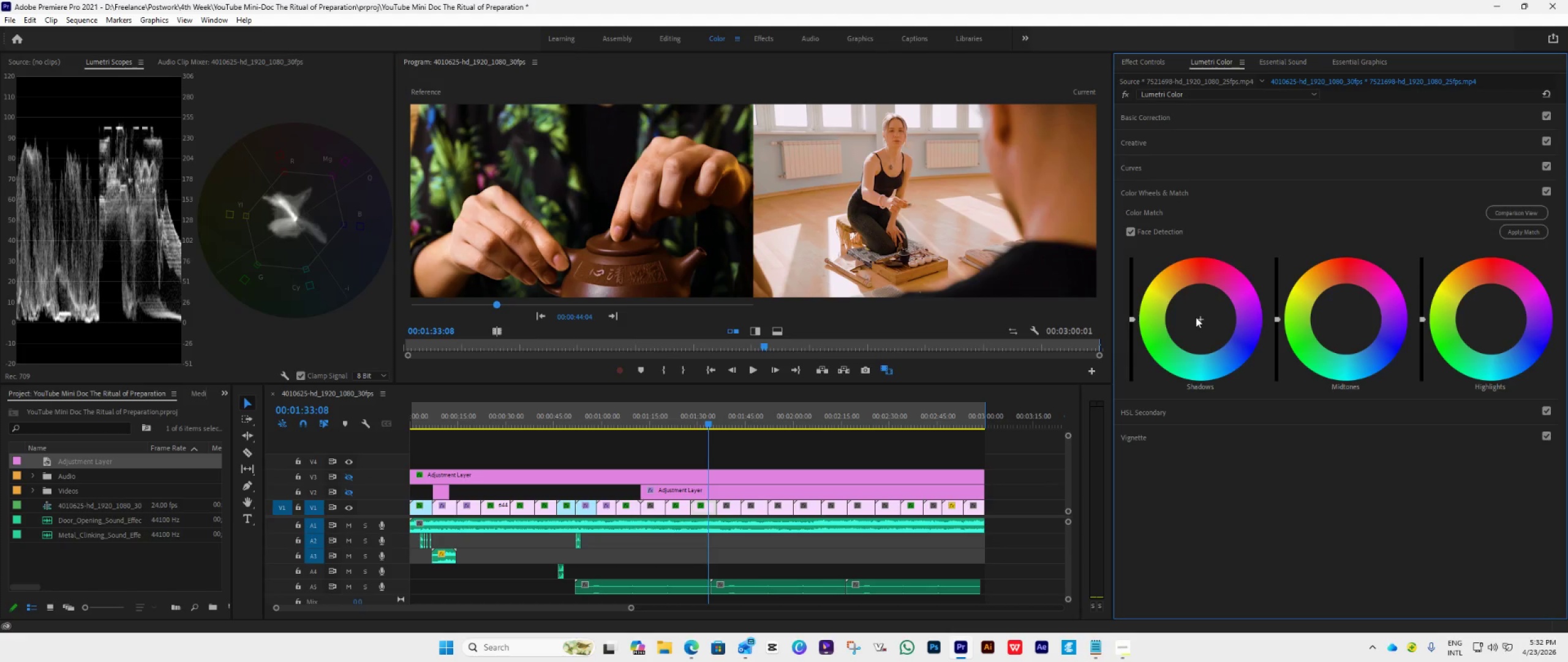 
left_click_drag(start_coordinate=[1202, 320], to_coordinate=[1251, 367])
 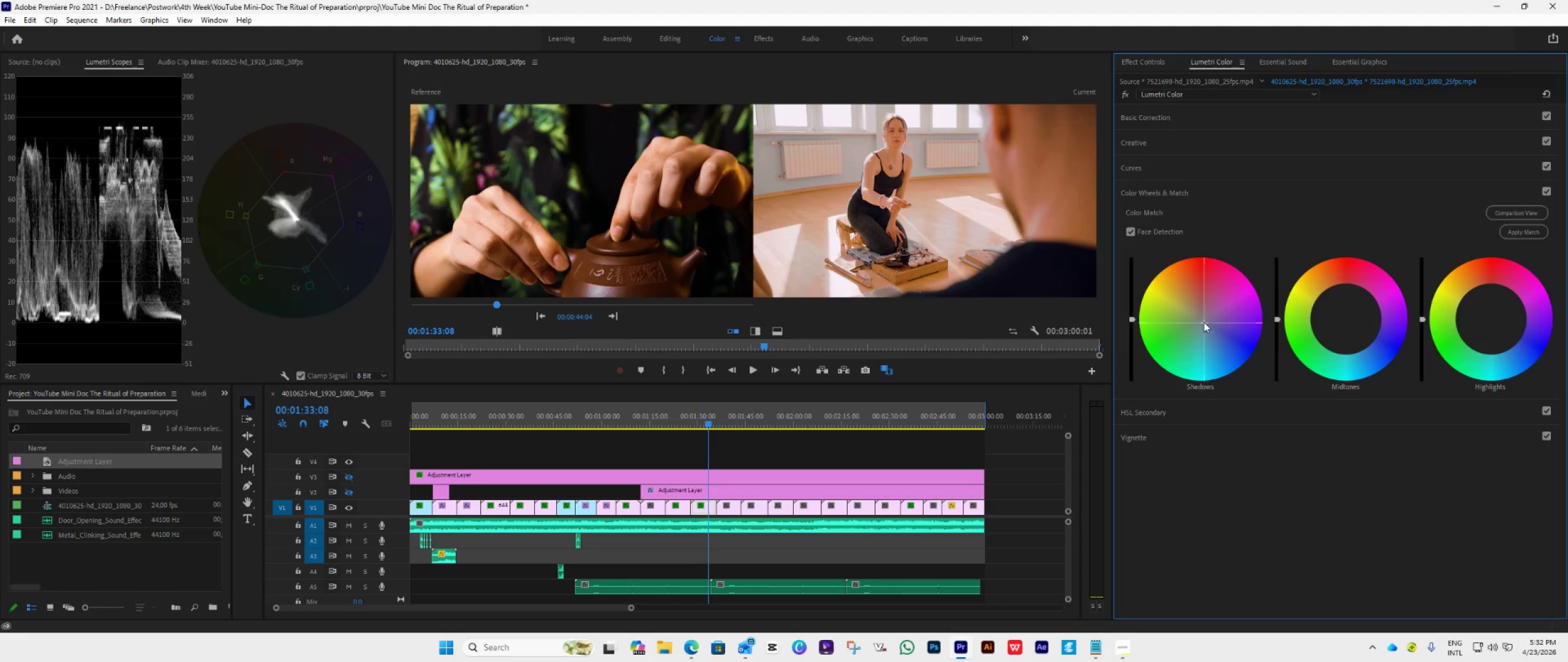 
left_click_drag(start_coordinate=[1204, 321], to_coordinate=[1219, 360])
 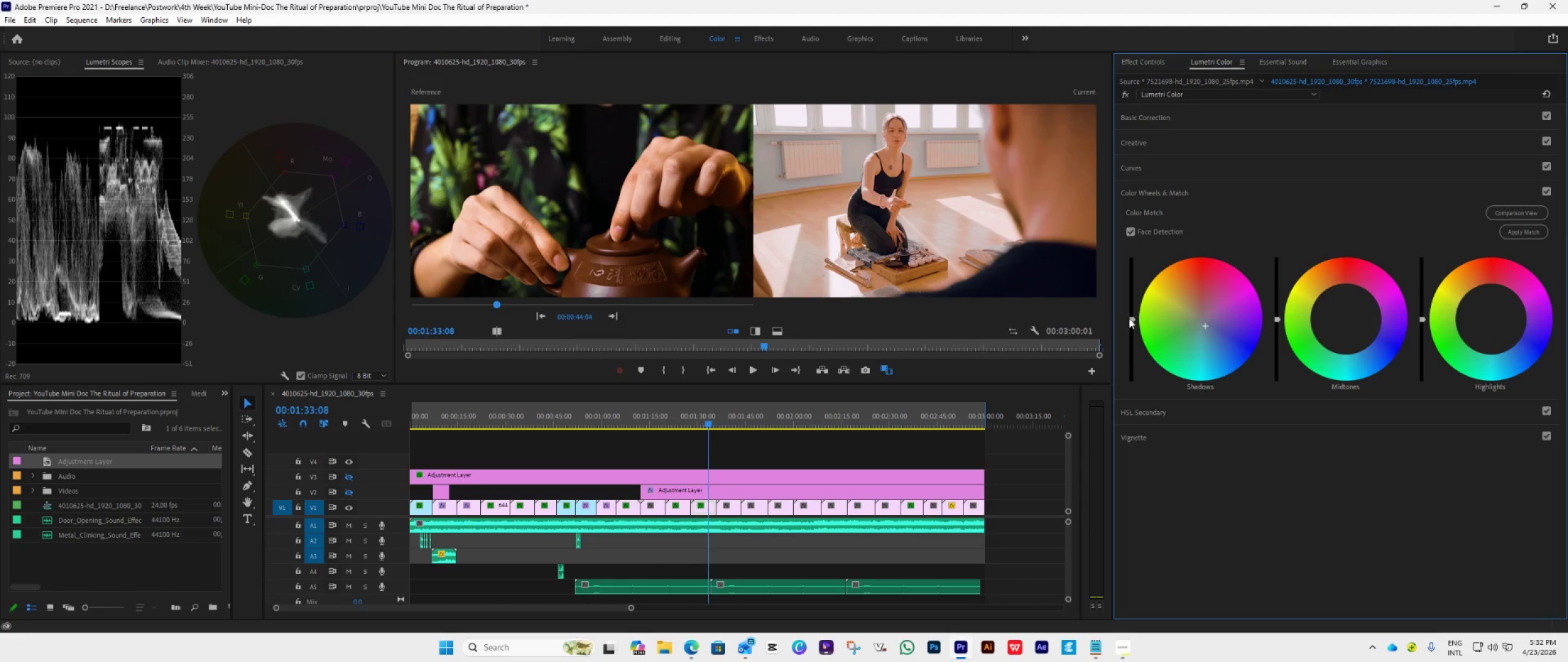 
left_click_drag(start_coordinate=[1130, 319], to_coordinate=[1095, 491])
 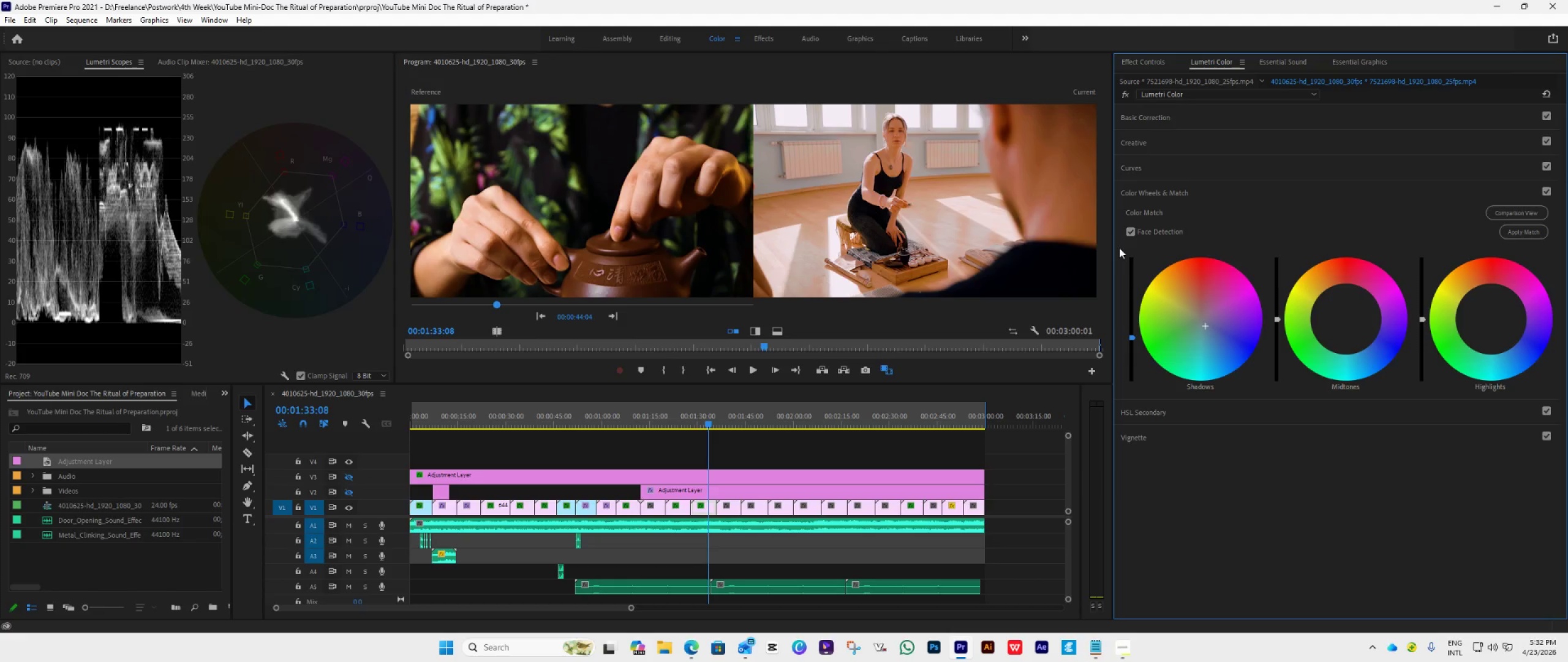 
wait(5.77)
 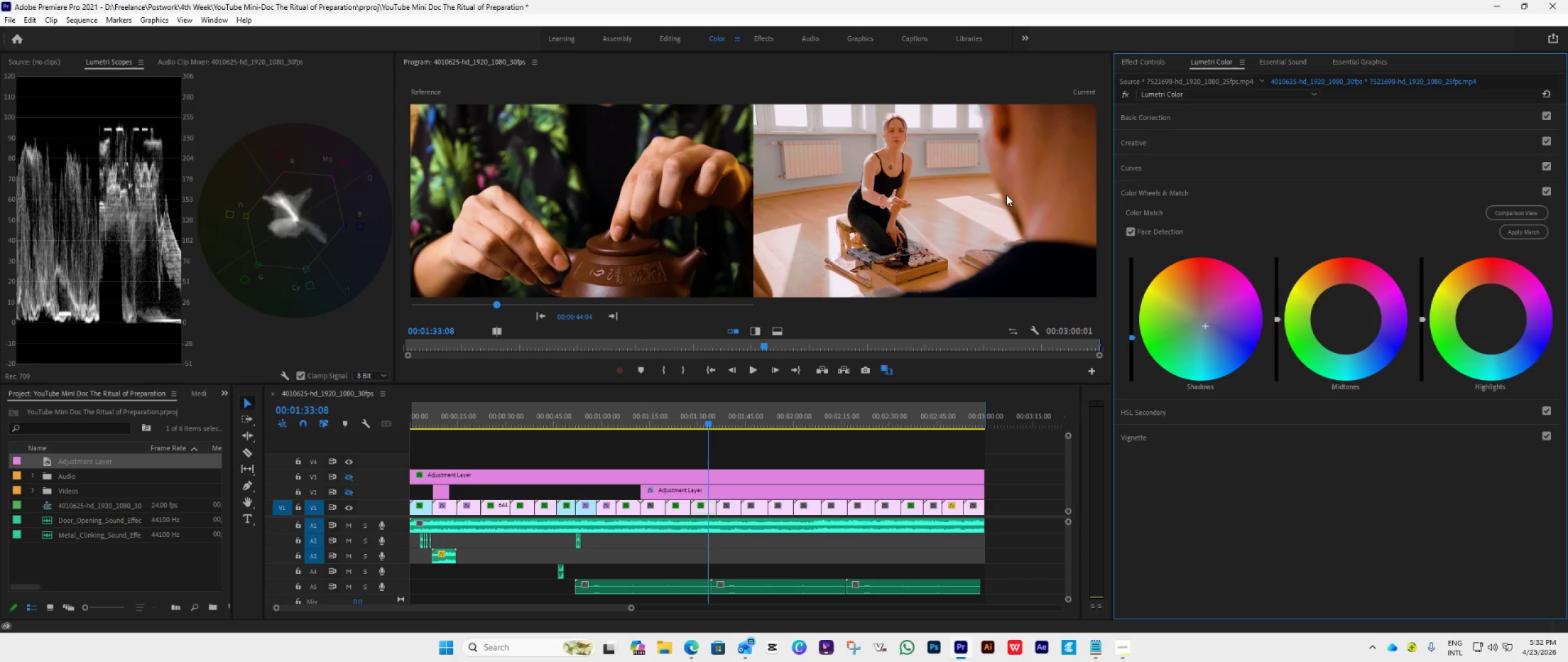 
left_click_drag(start_coordinate=[1132, 337], to_coordinate=[1139, 303])
 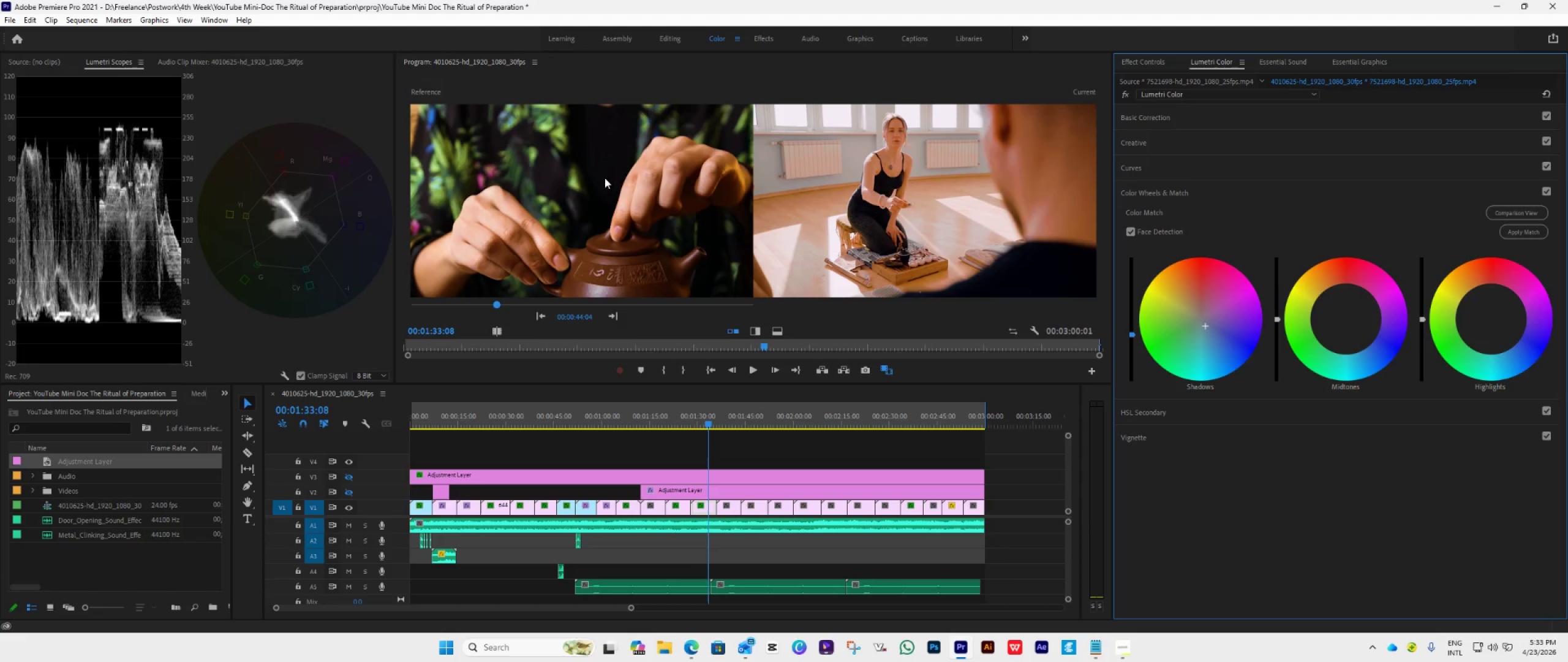 
wait(10.02)
 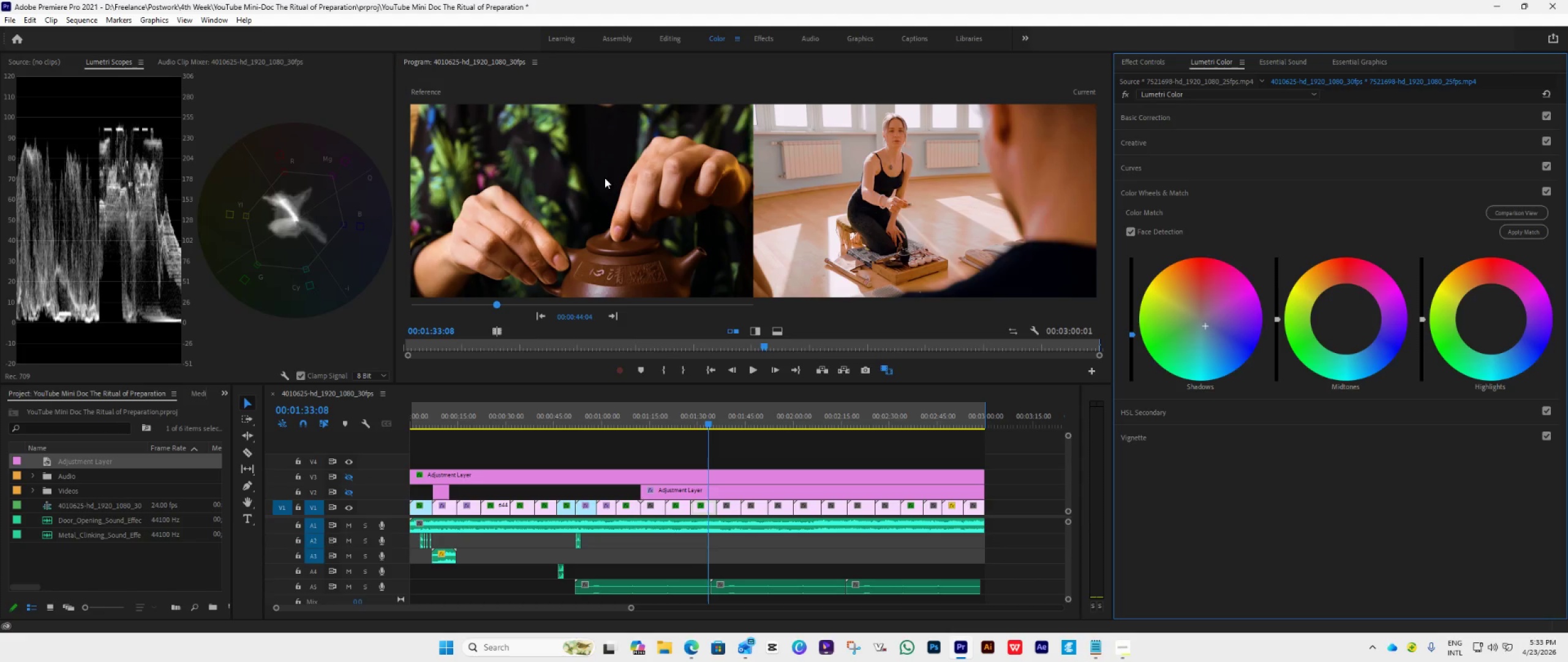 
left_click_drag(start_coordinate=[1203, 325], to_coordinate=[1216, 338])
 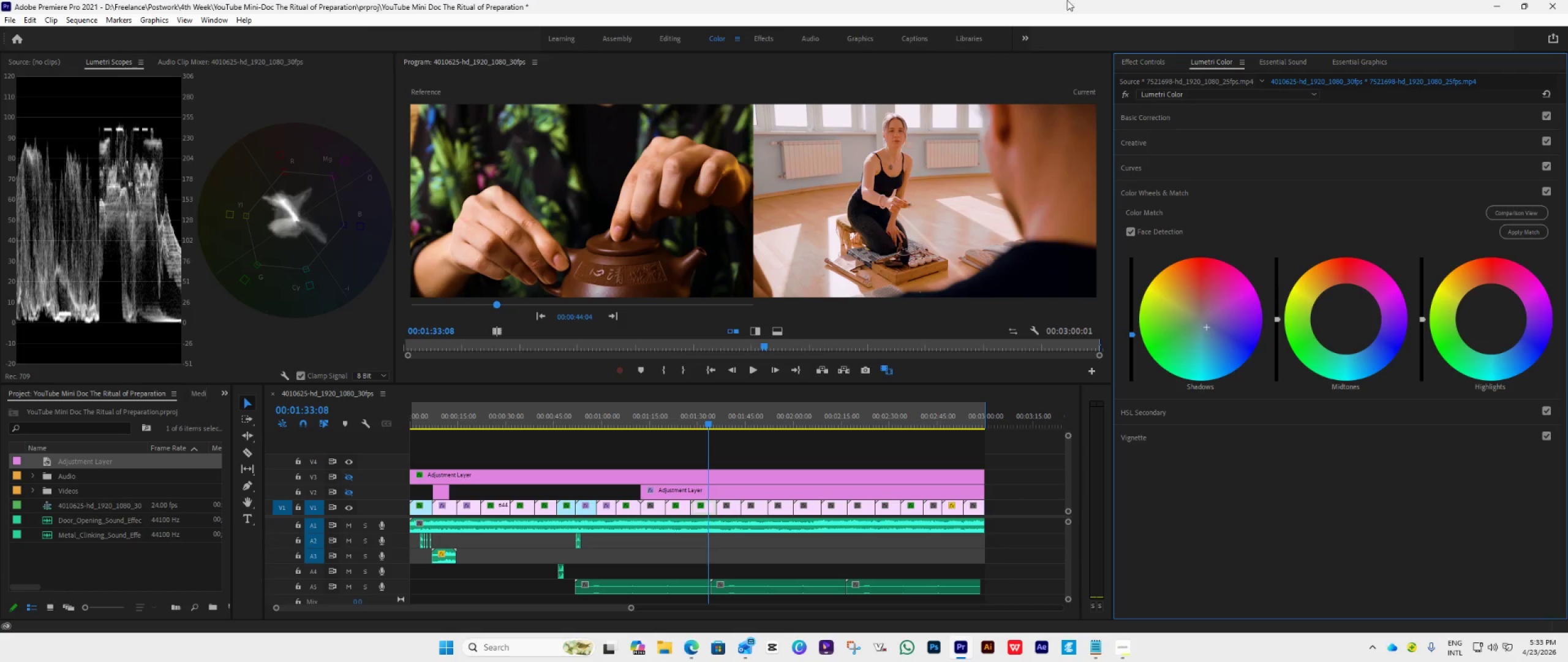 
wait(9.7)
 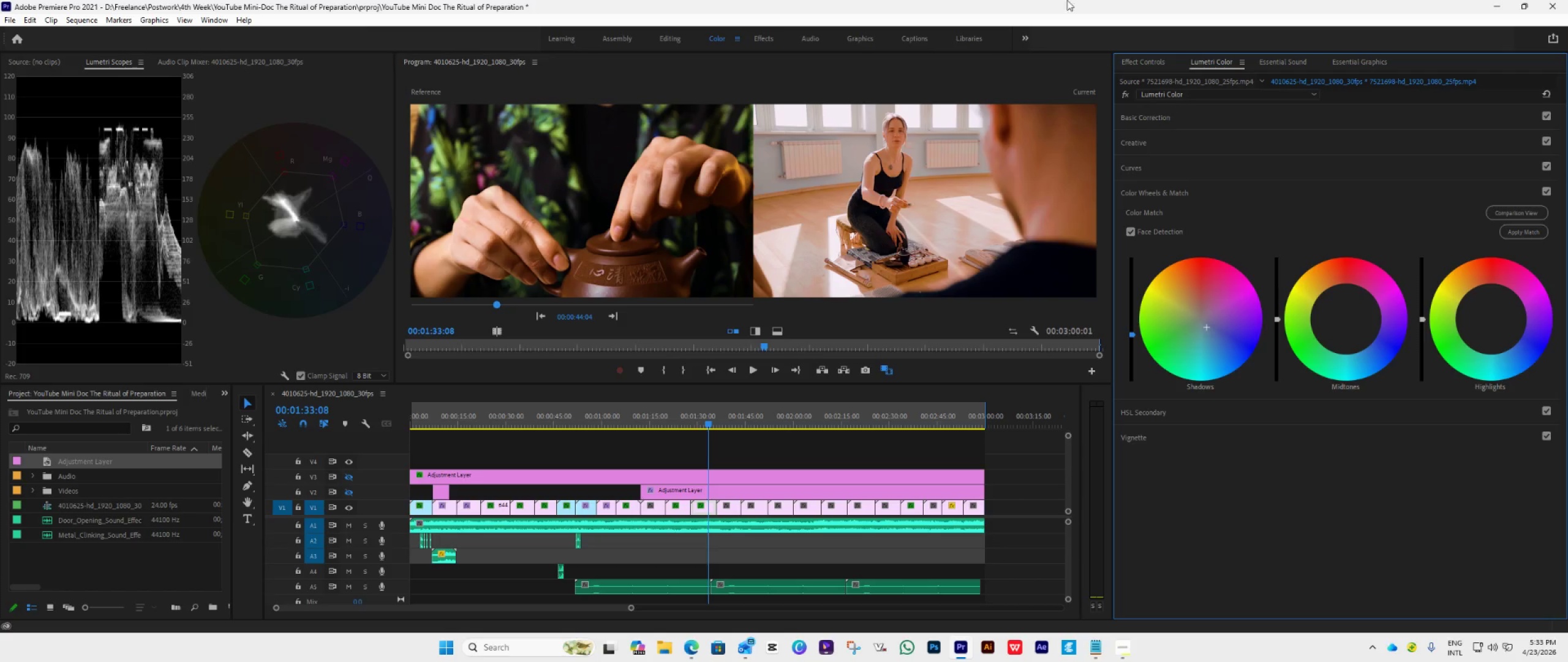 
left_click([1171, 110])
 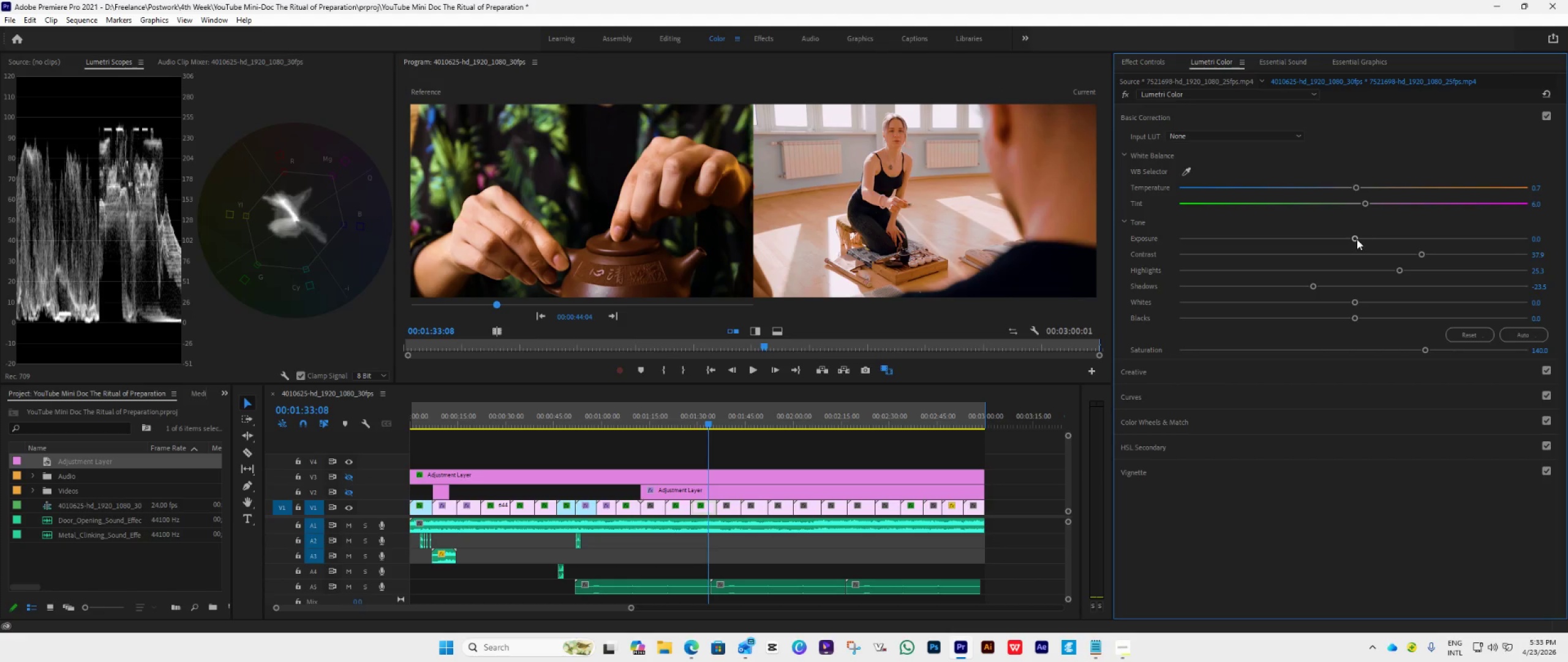 
left_click_drag(start_coordinate=[1357, 239], to_coordinate=[1339, 246])
 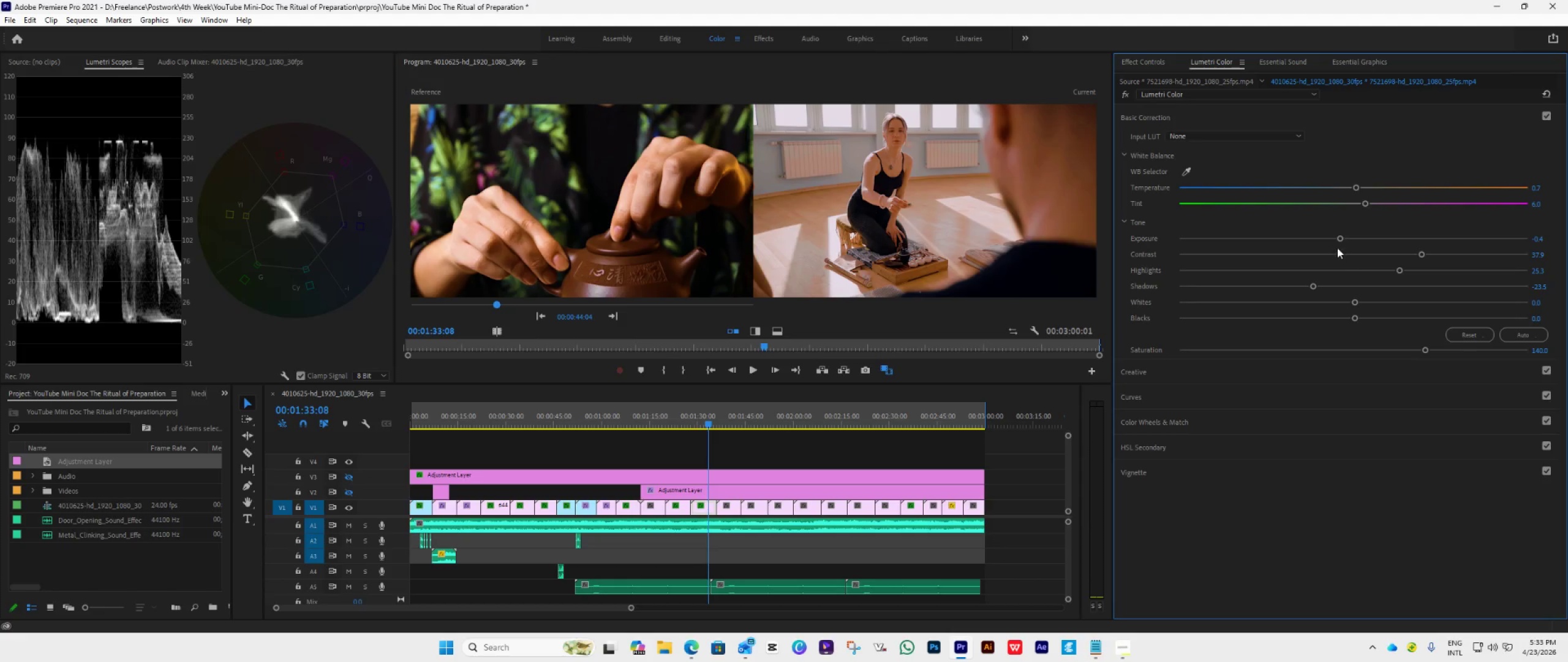 
left_click_drag(start_coordinate=[1338, 240], to_coordinate=[1346, 241])
 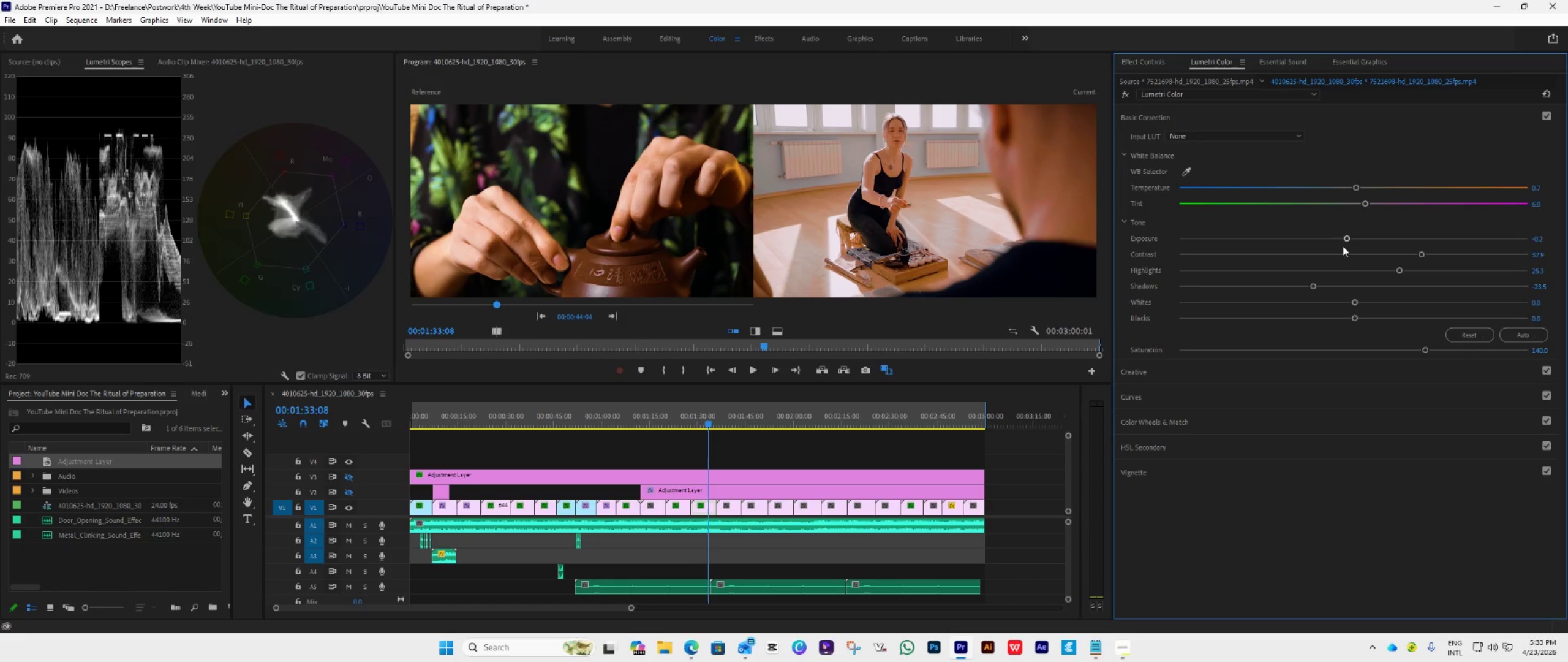 
left_click_drag(start_coordinate=[1346, 240], to_coordinate=[1350, 240])
 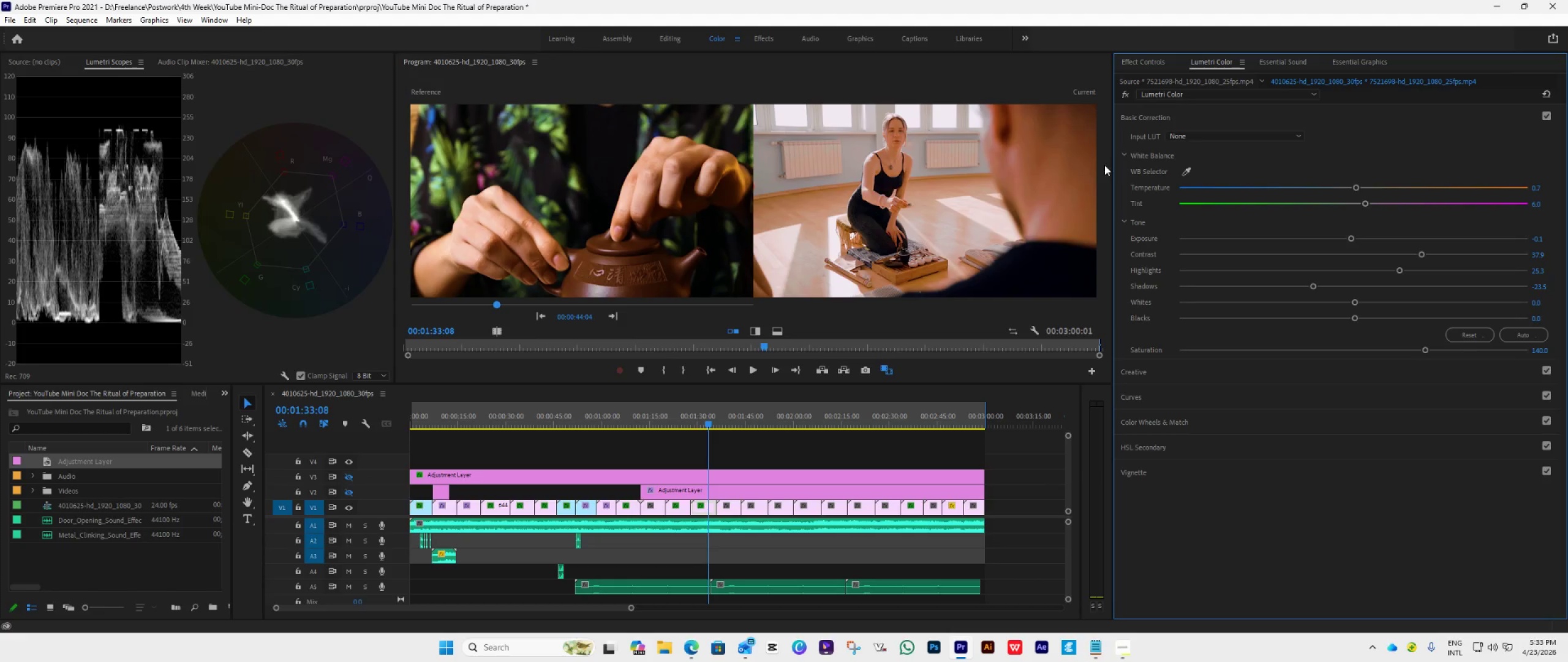 
wait(5.55)
 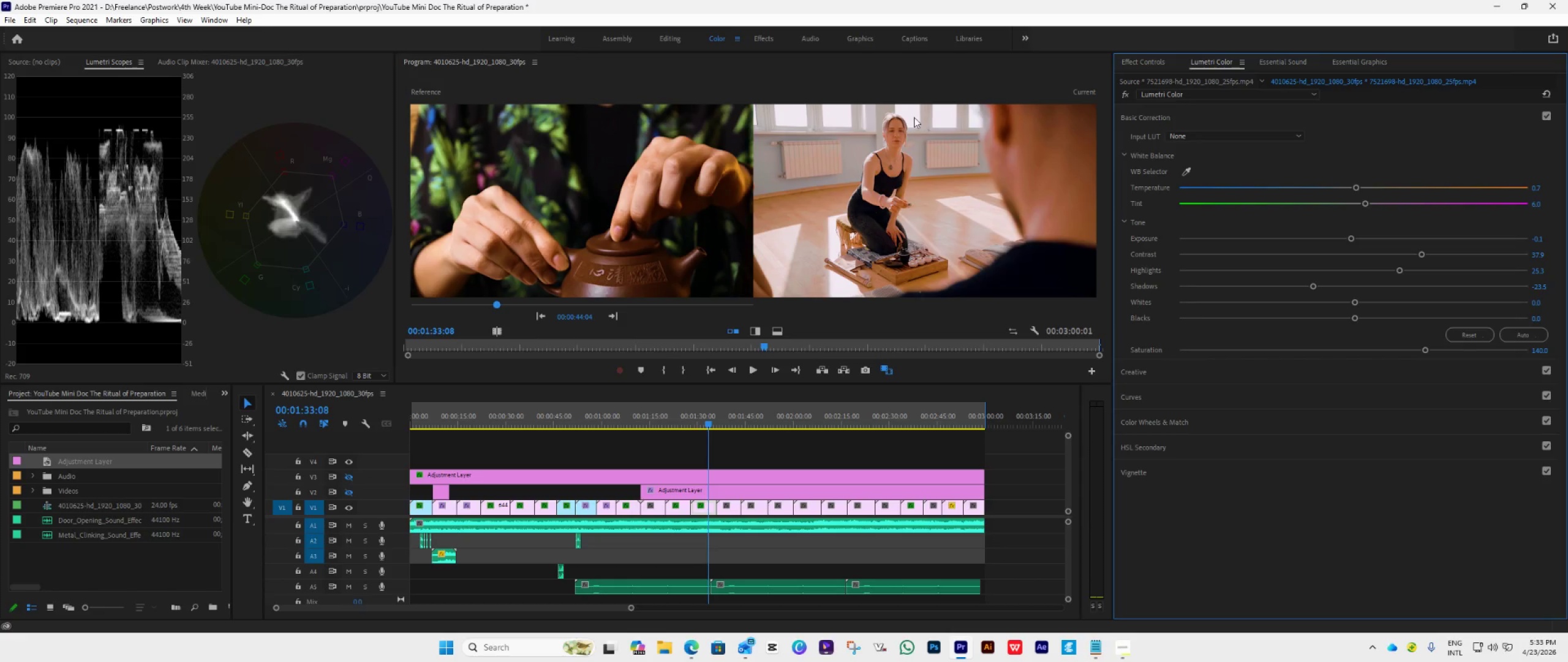 
left_click_drag(start_coordinate=[1348, 236], to_coordinate=[1353, 237])
 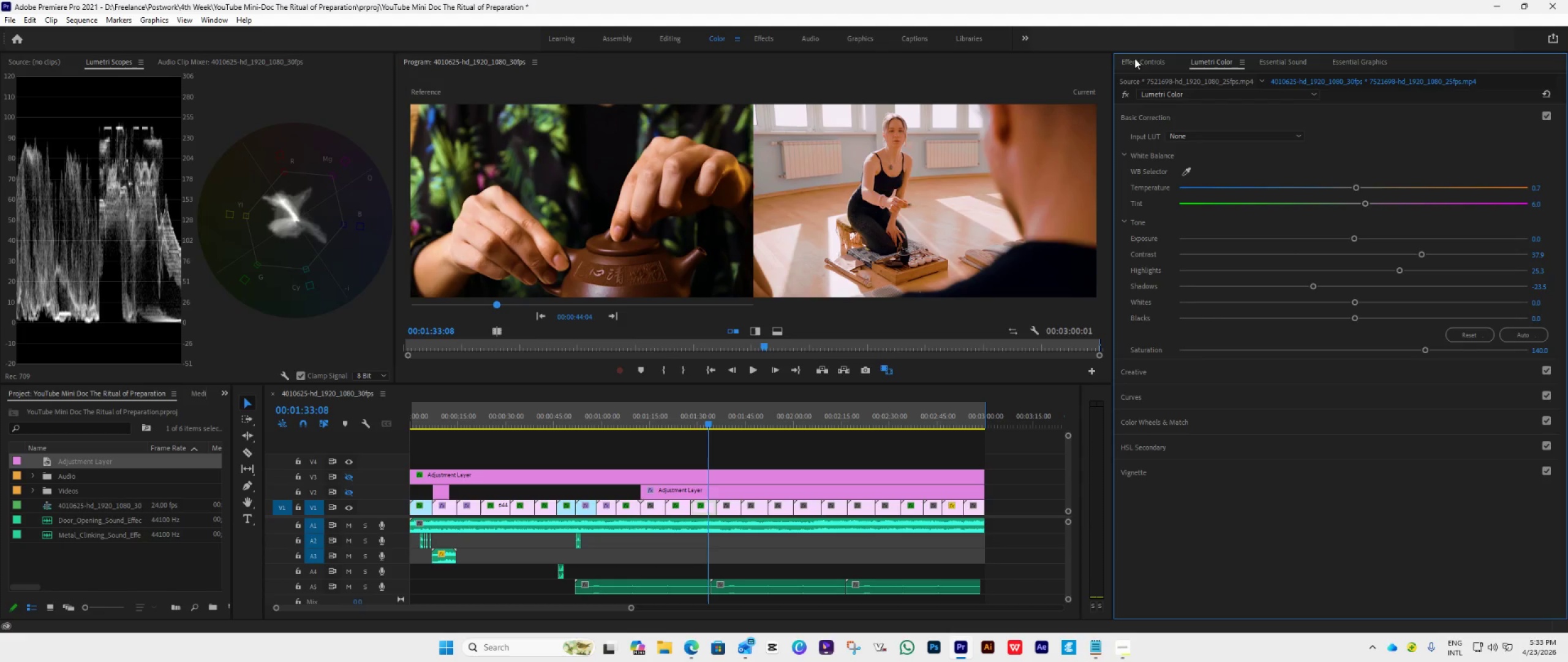 
wait(8.59)
 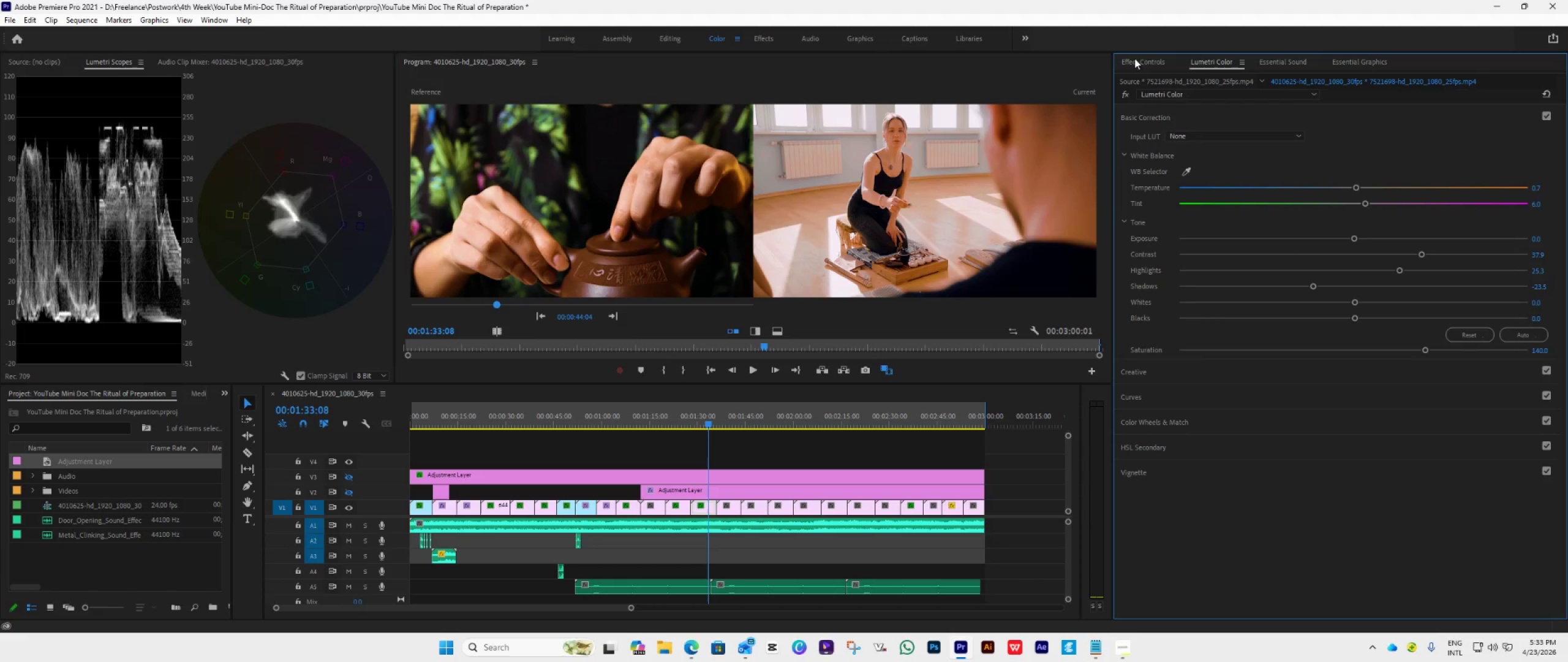 
left_click_drag(start_coordinate=[1365, 204], to_coordinate=[1357, 205])
 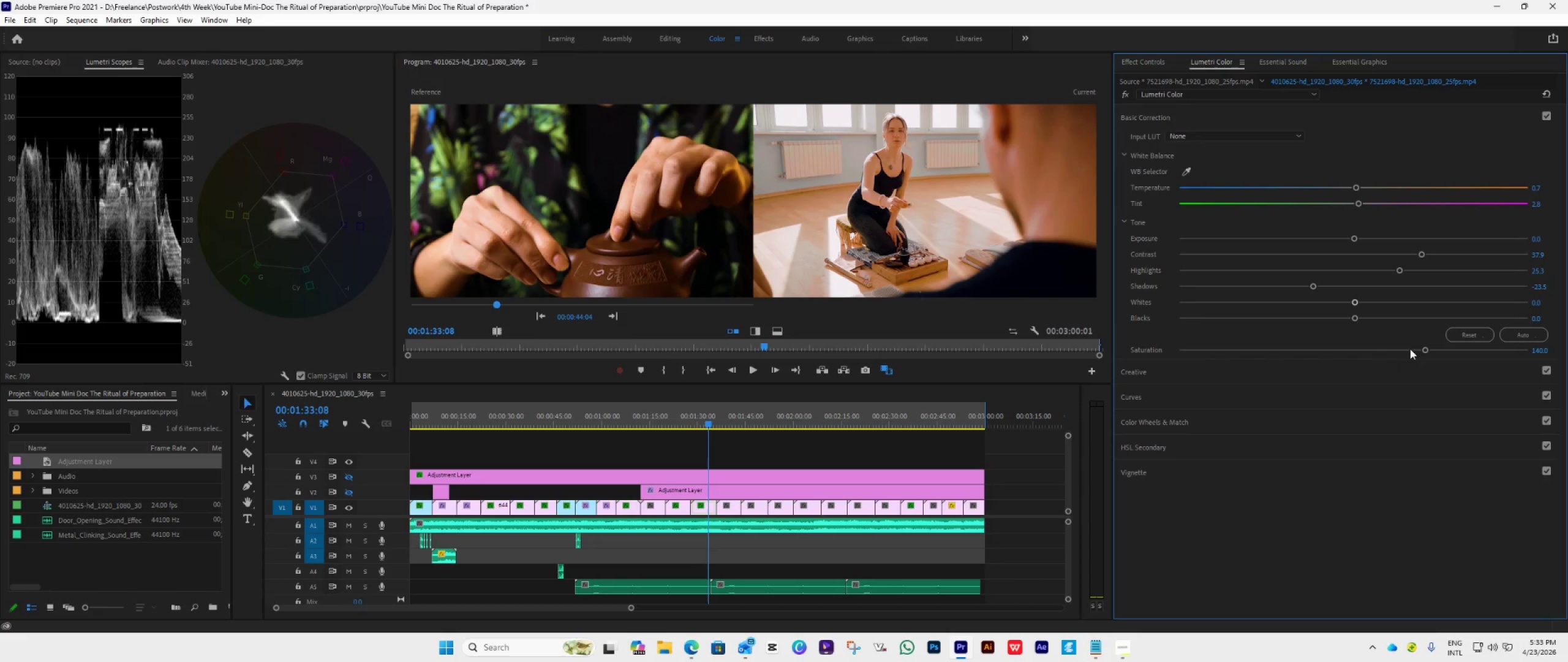 
wait(11.08)
 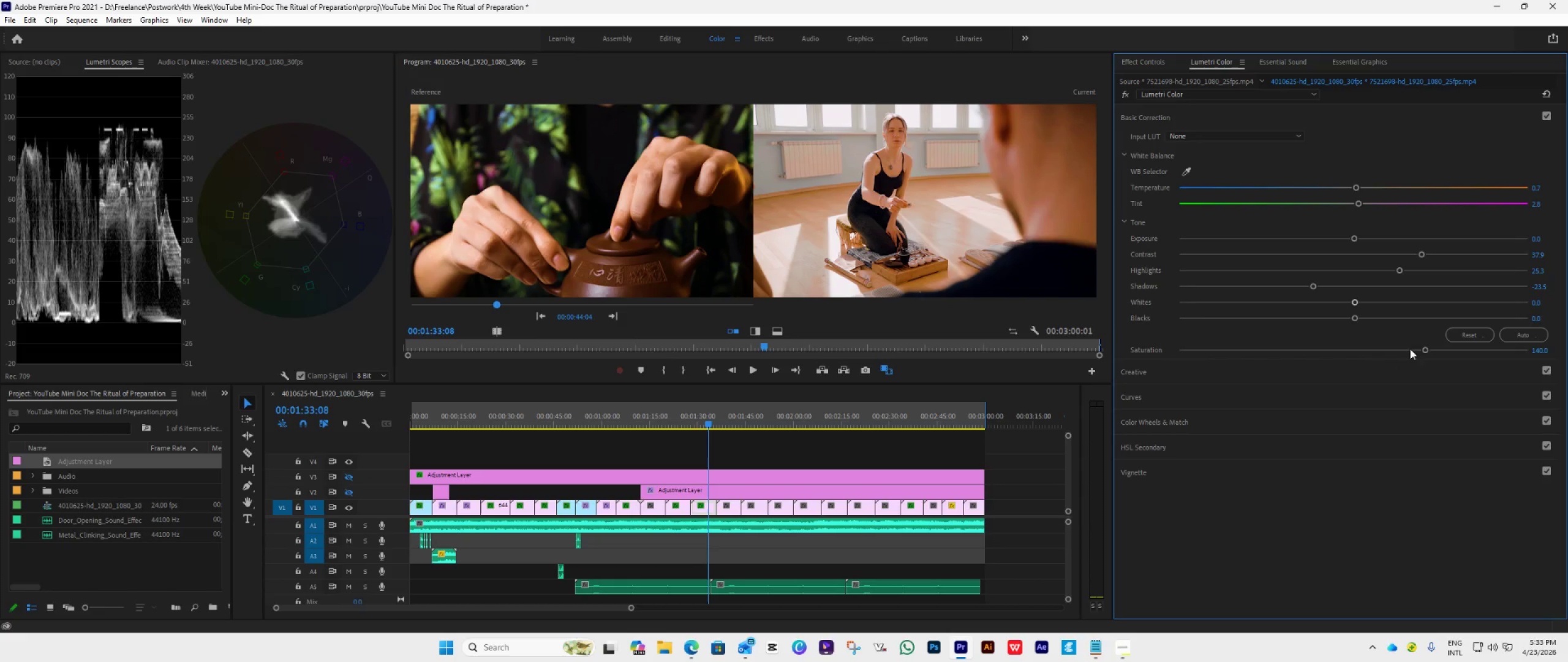 
left_click([705, 506])
 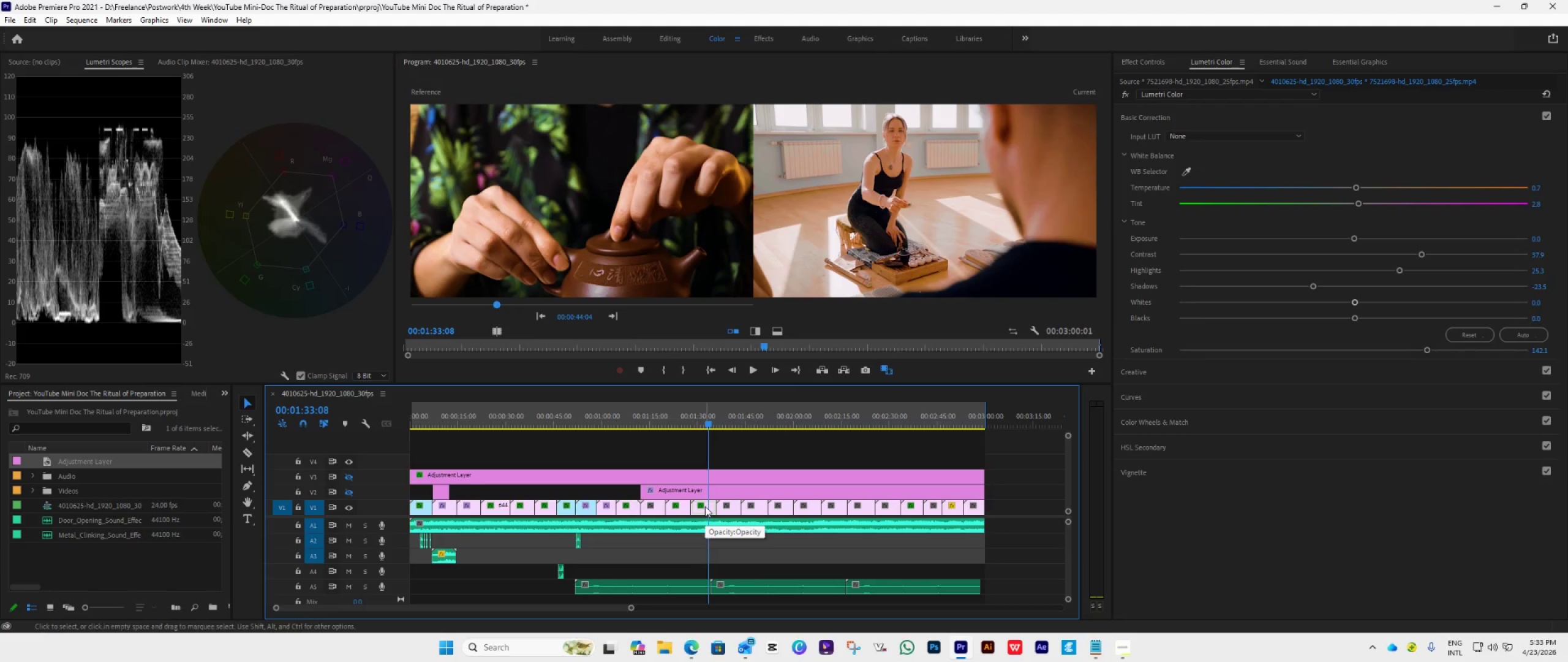 
key(Control+C)
 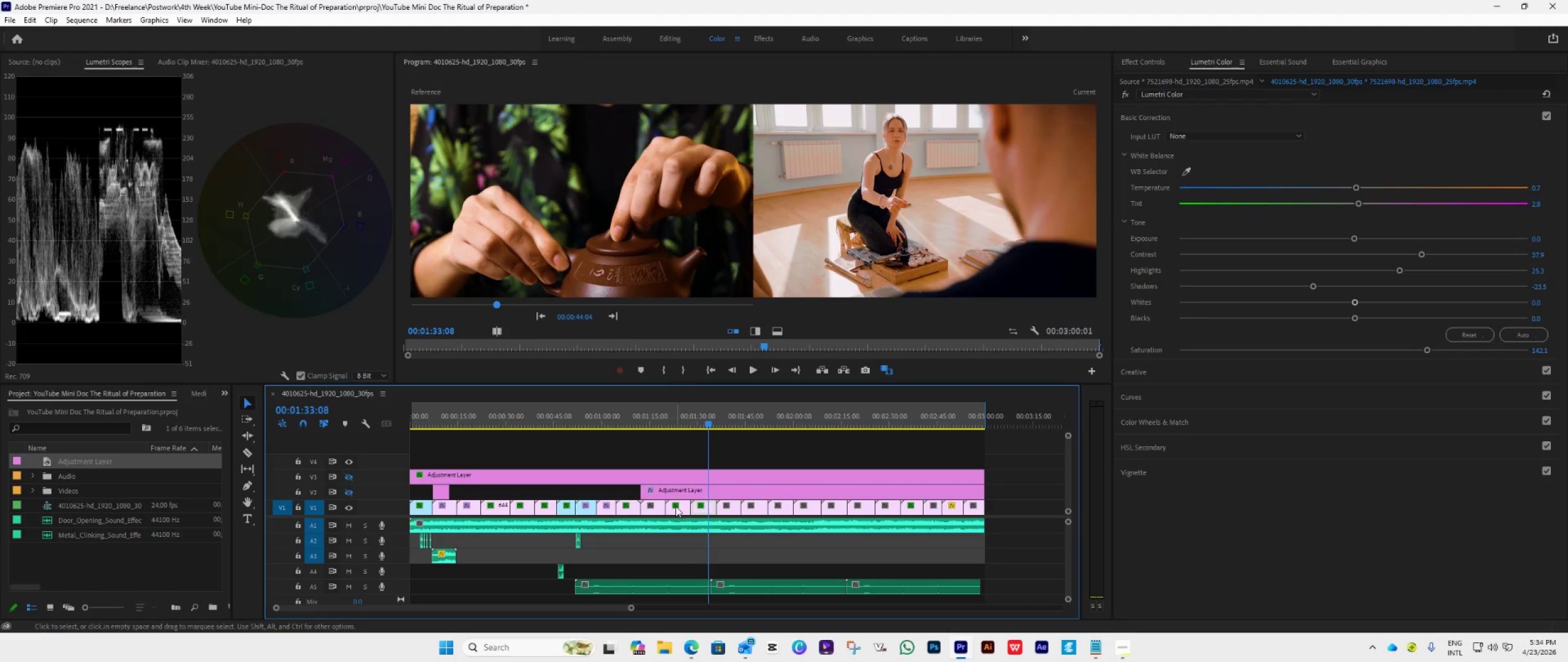 
left_click([676, 505])
 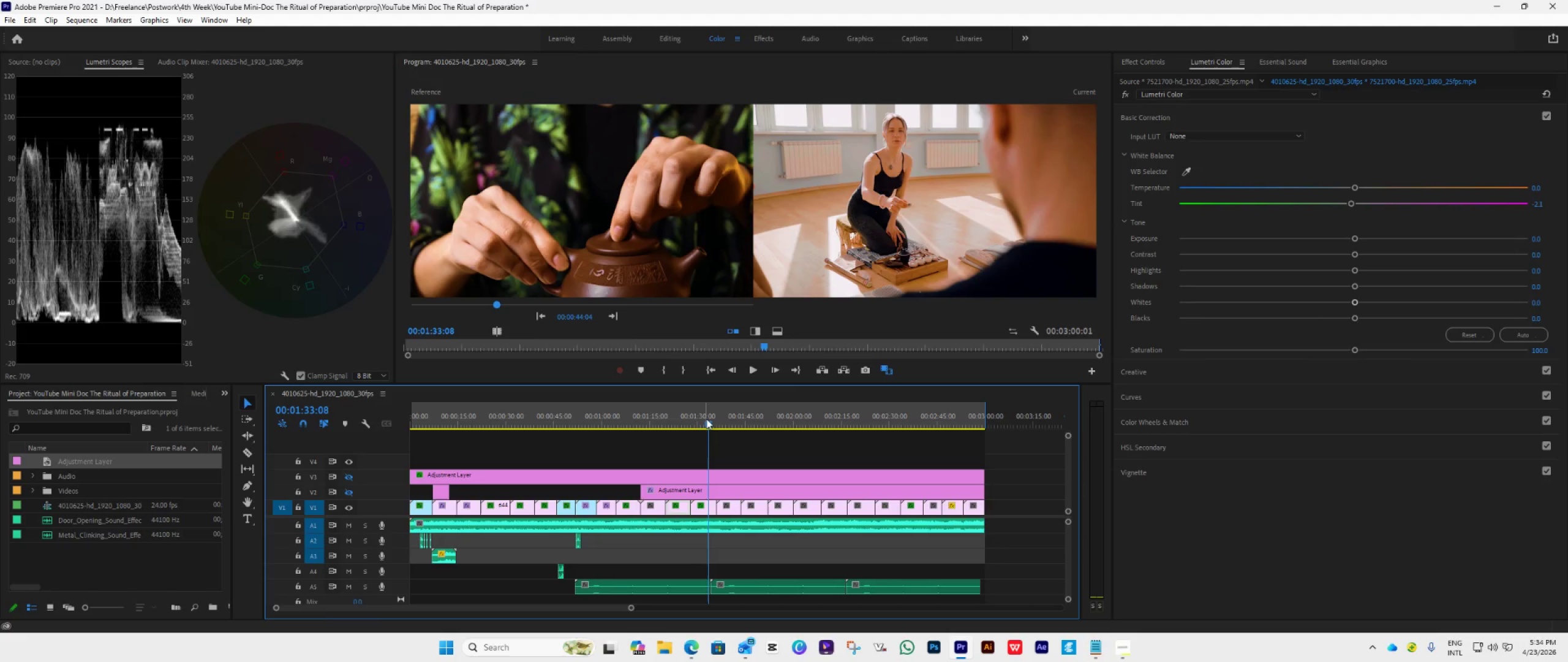 
left_click_drag(start_coordinate=[709, 416], to_coordinate=[679, 456])
 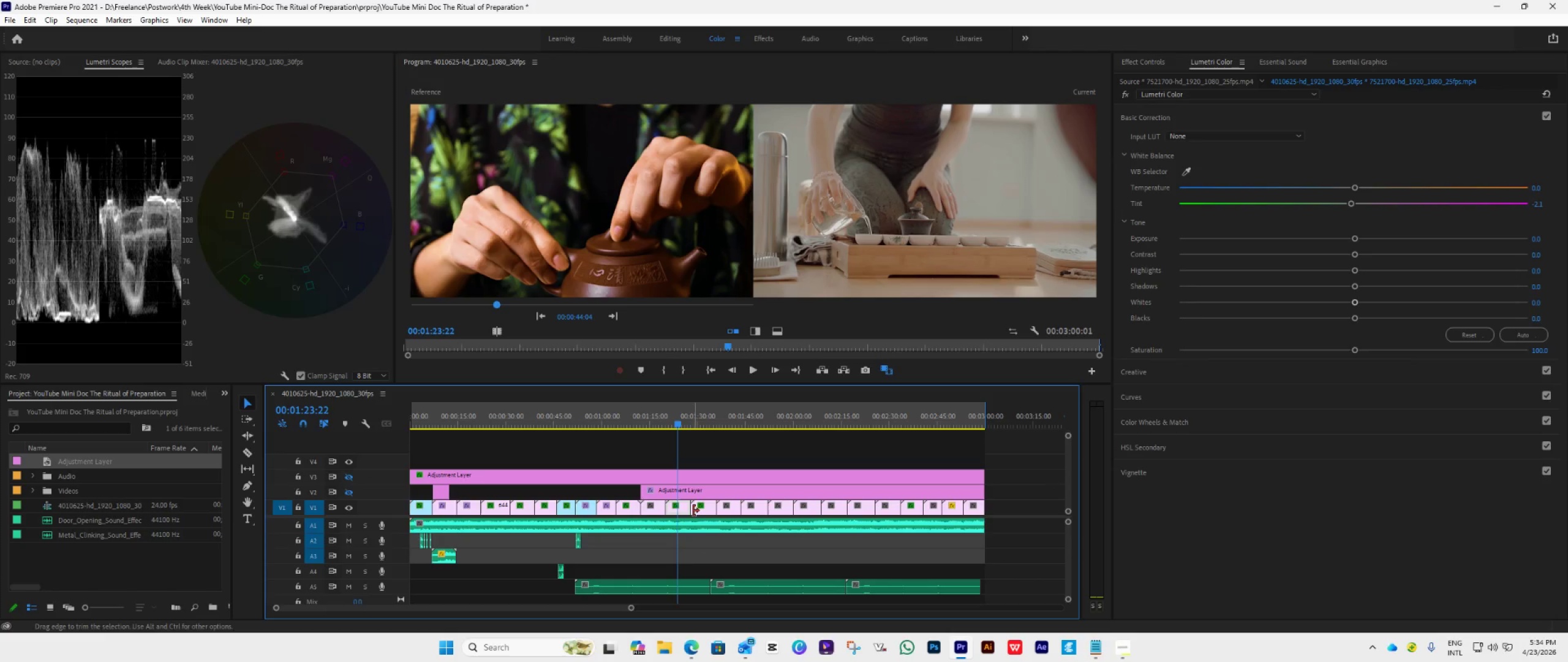 
left_click([680, 509])
 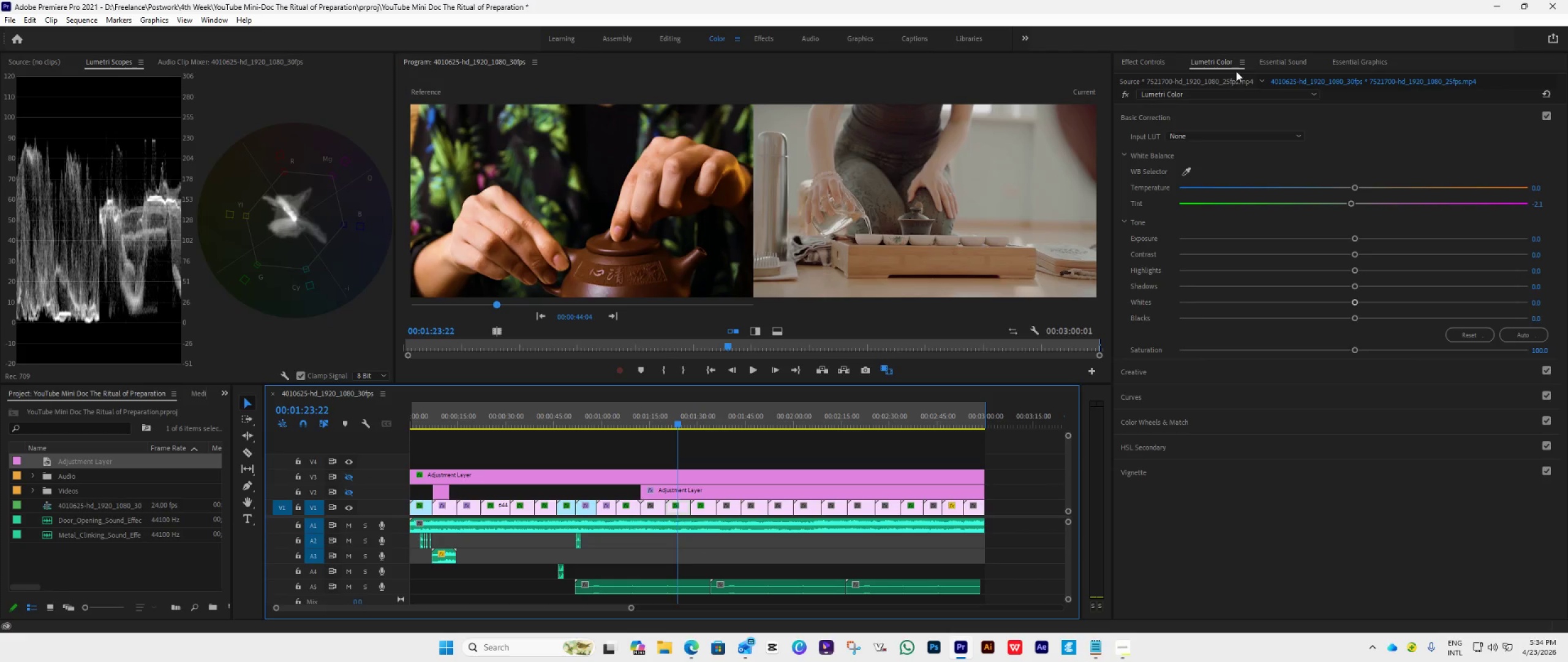 
left_click([1154, 61])
 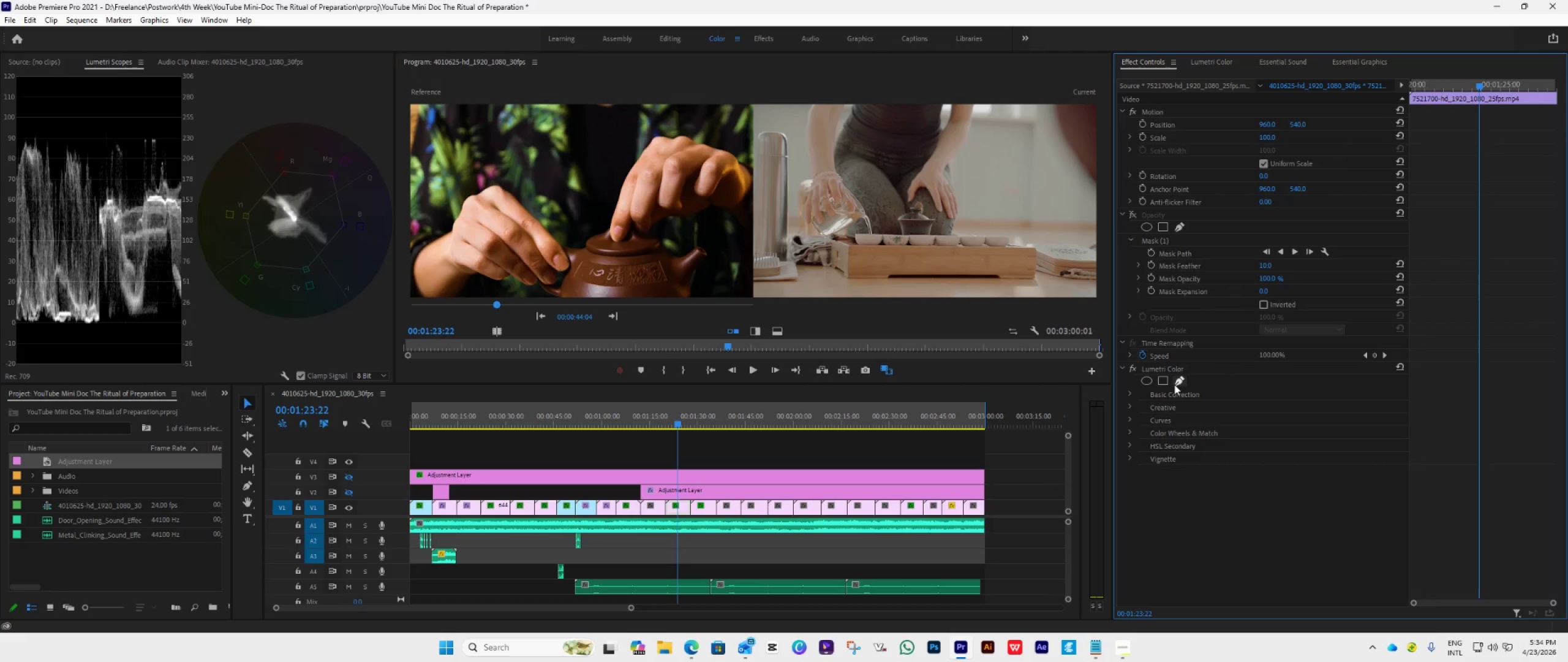 
left_click([1172, 373])
 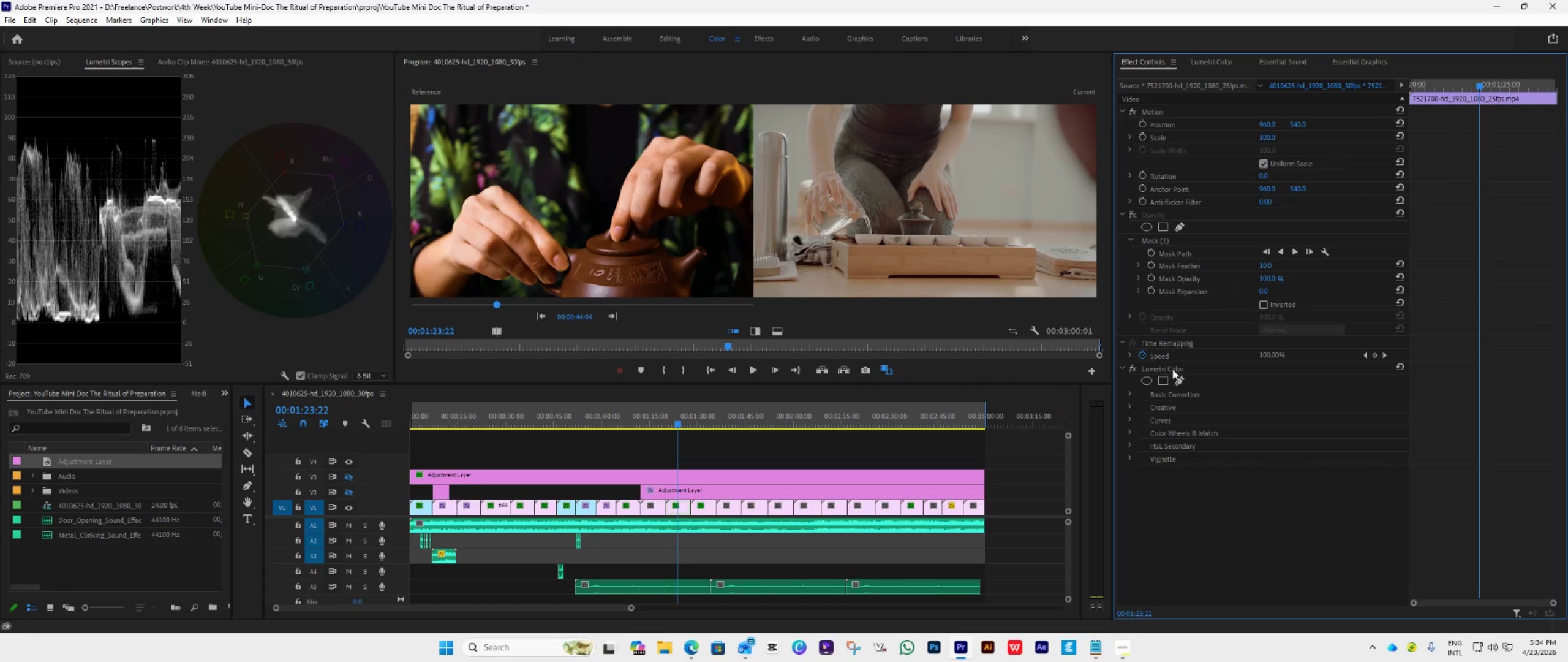 
left_click([1172, 369])
 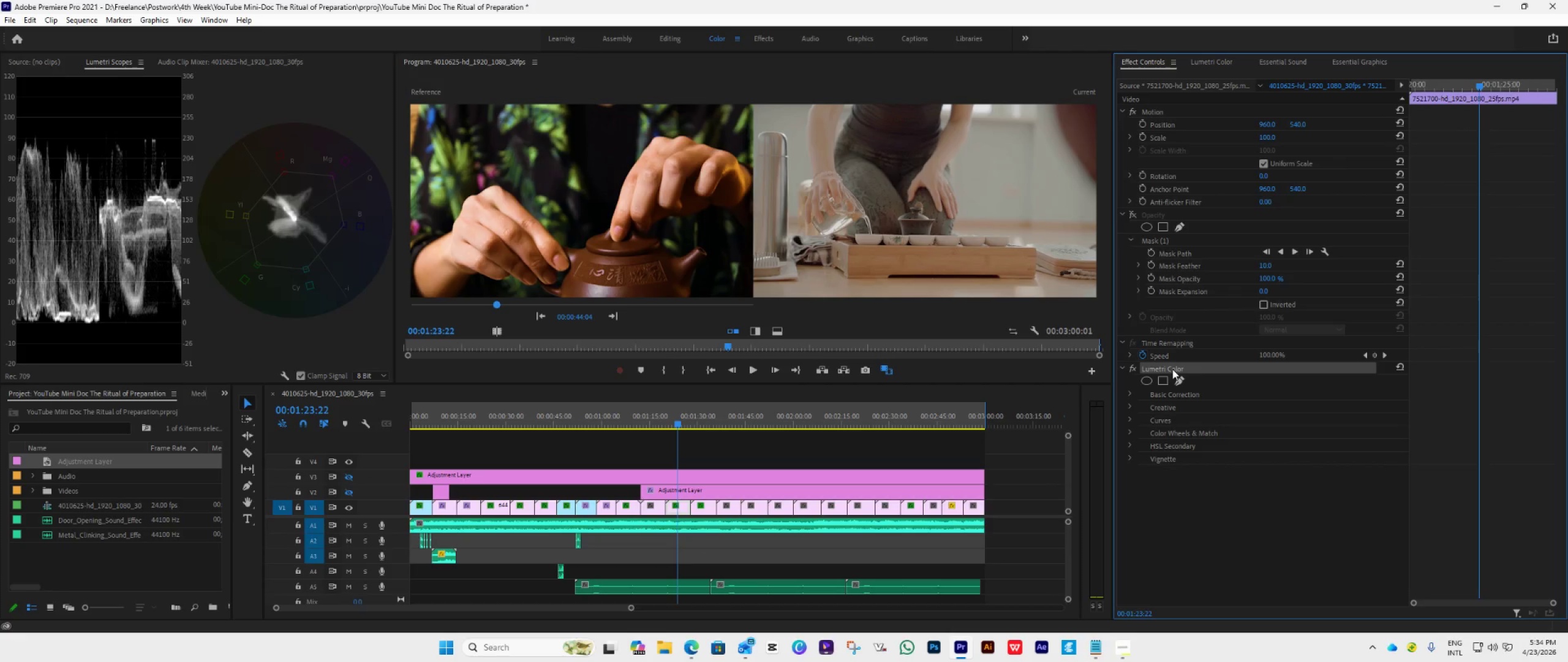 
key(Delete)
 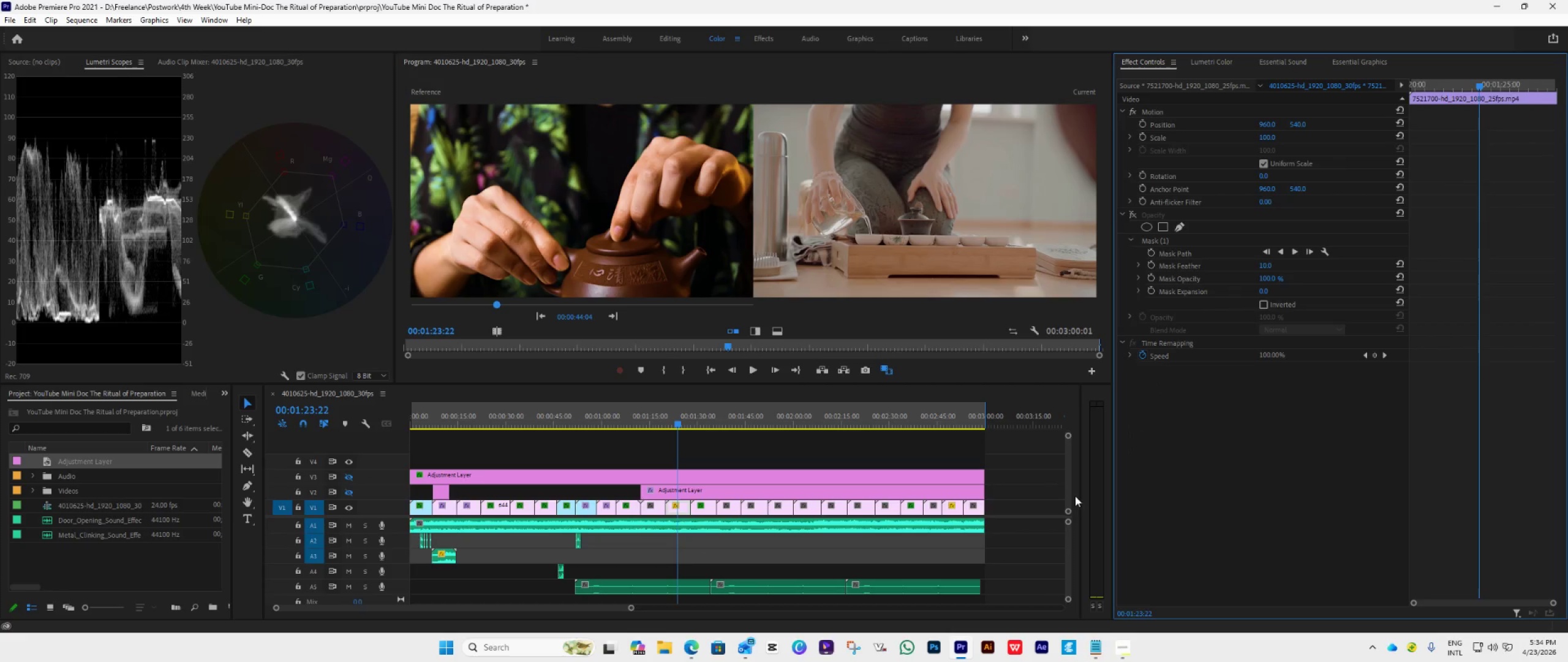 
key(Control+V)
 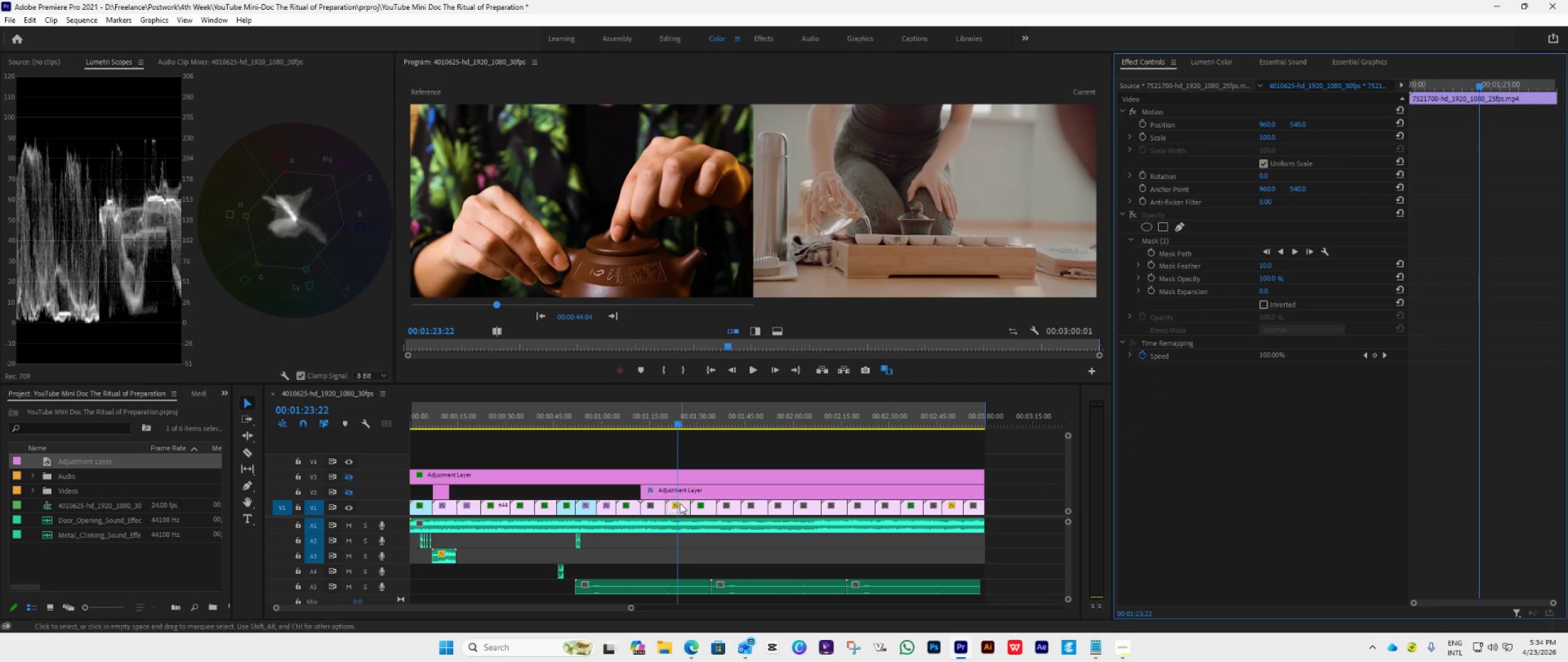 
left_click([679, 508])
 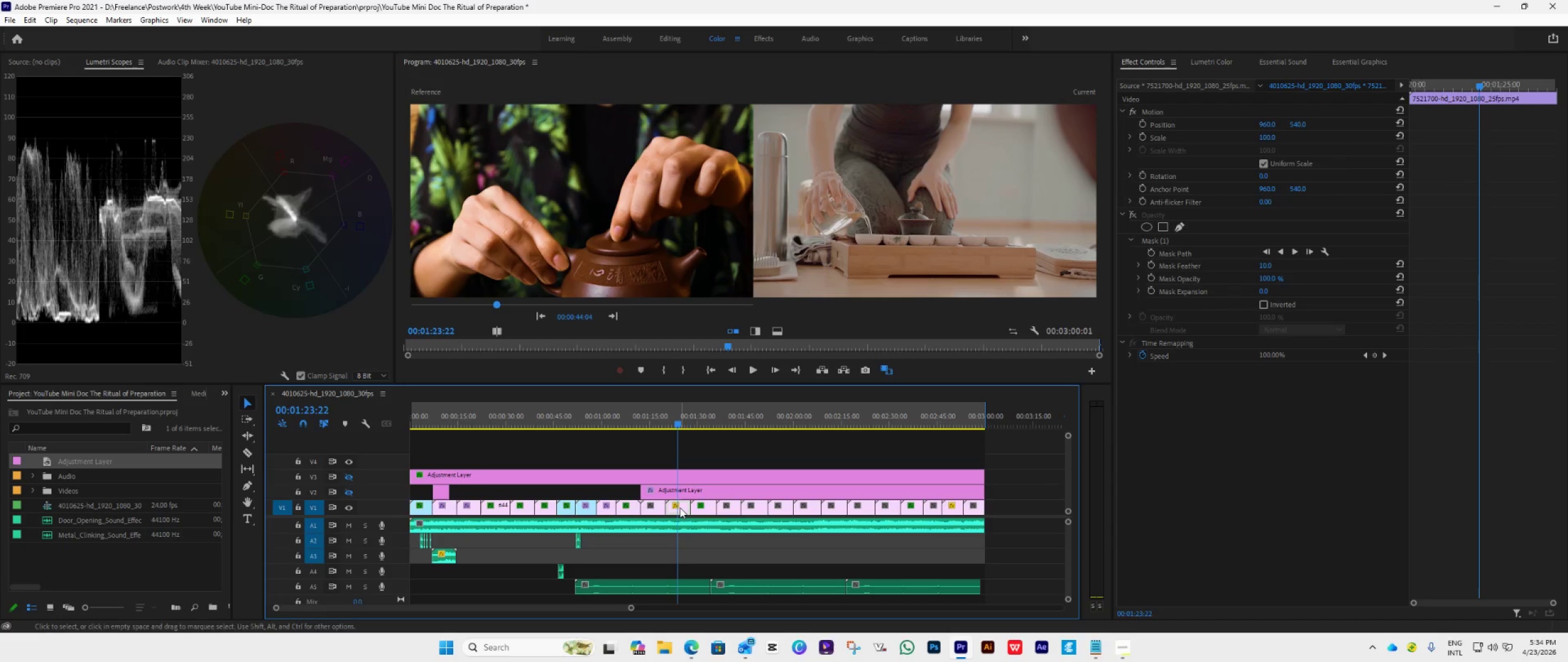 
key(Control+V)
 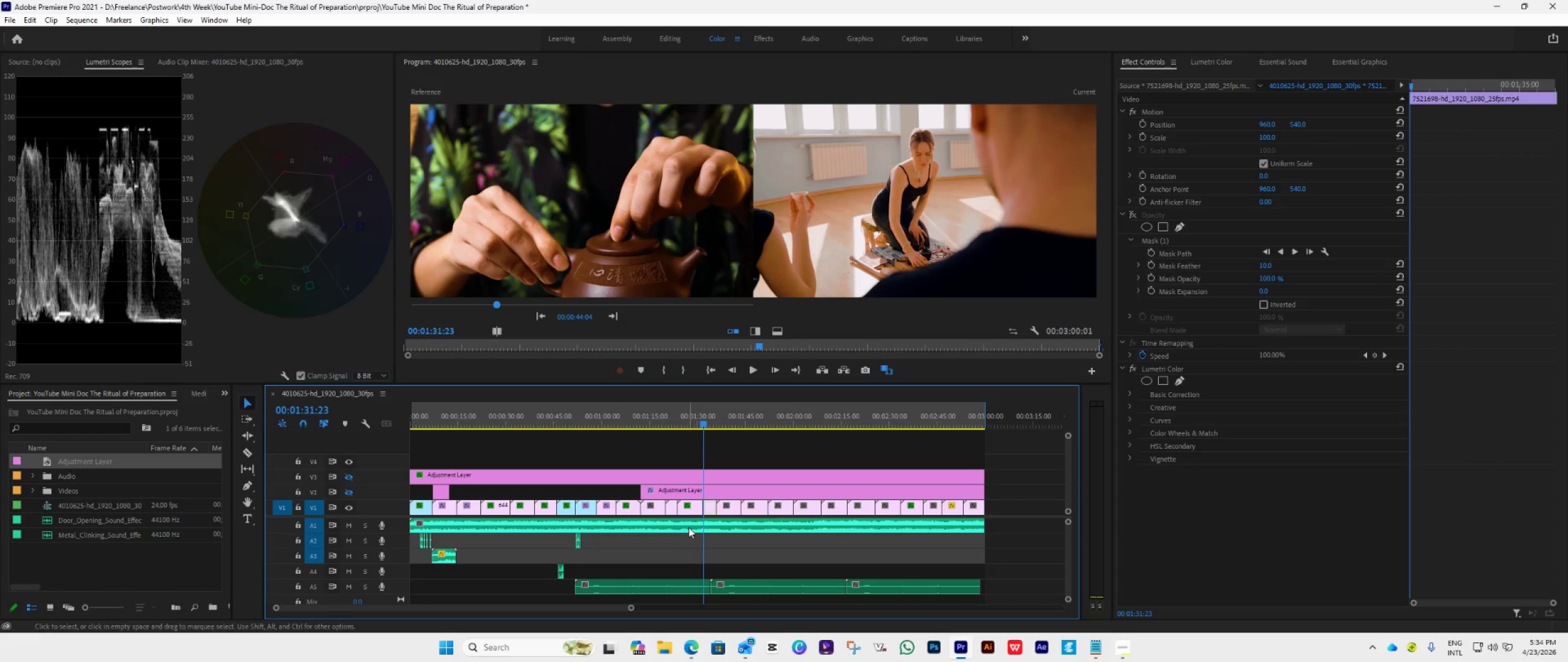 
key(Control+Z)
 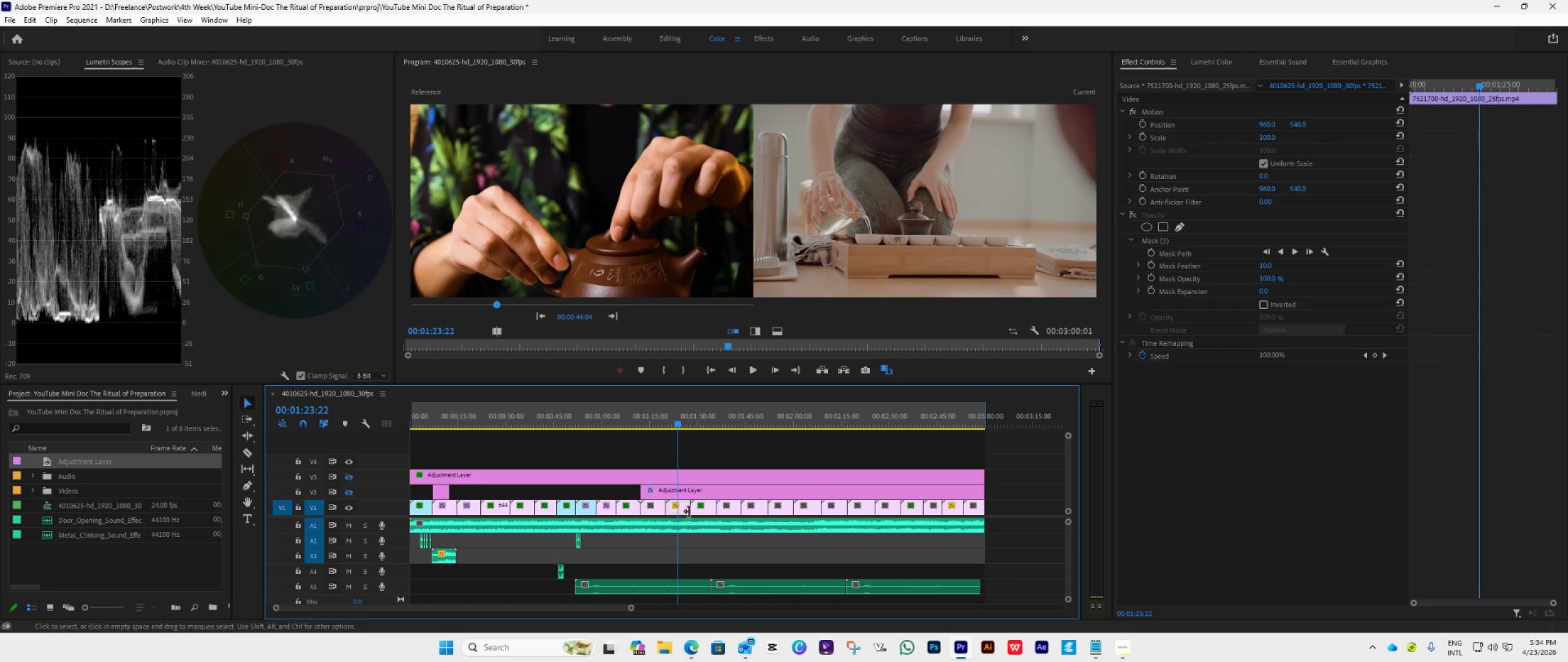 
left_click([704, 508])
 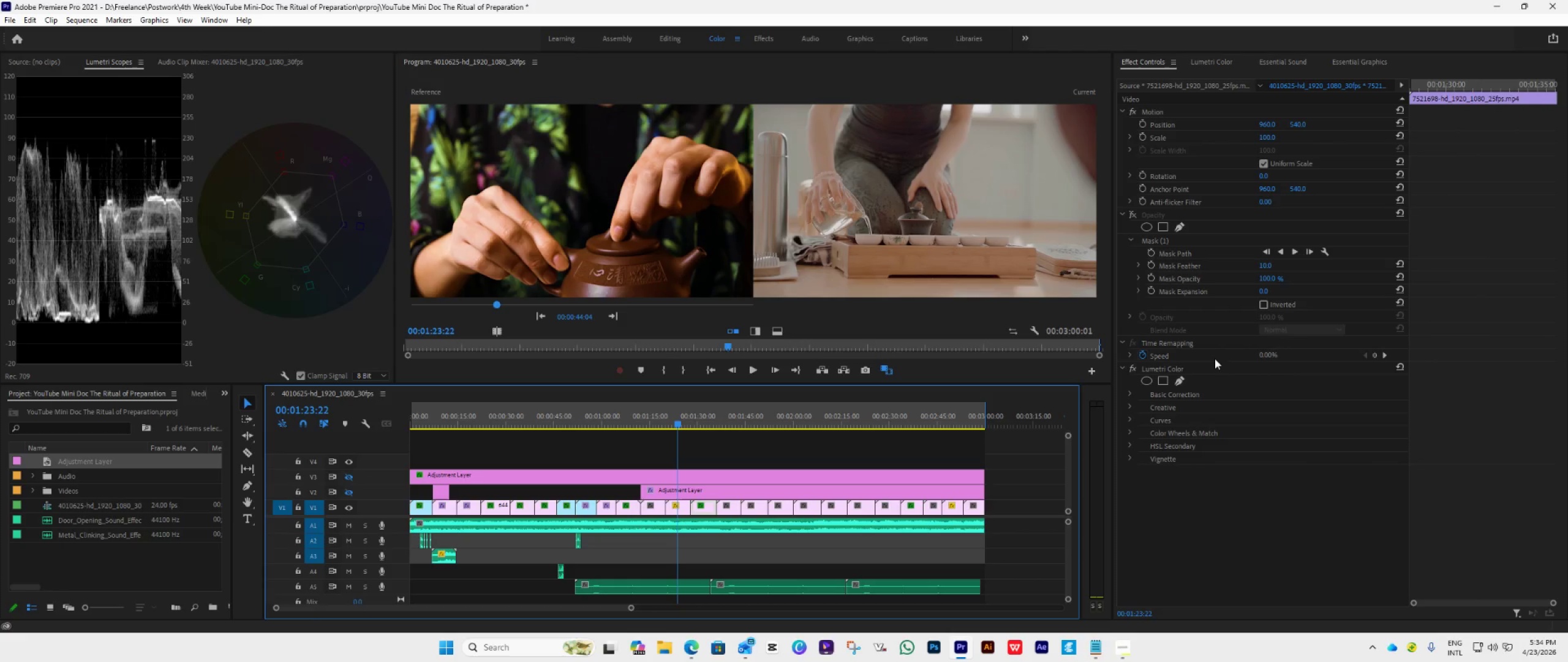 
left_click([1169, 368])
 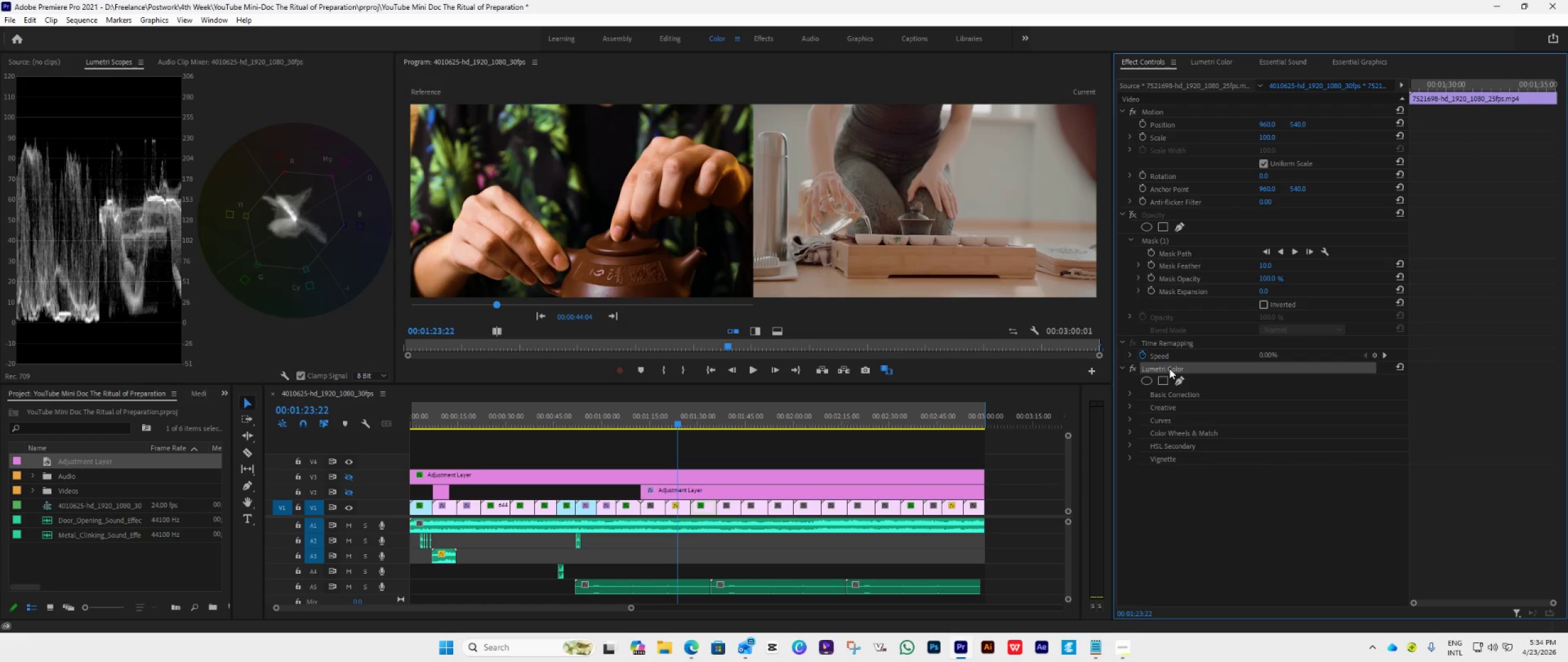 
key(Control+C)
 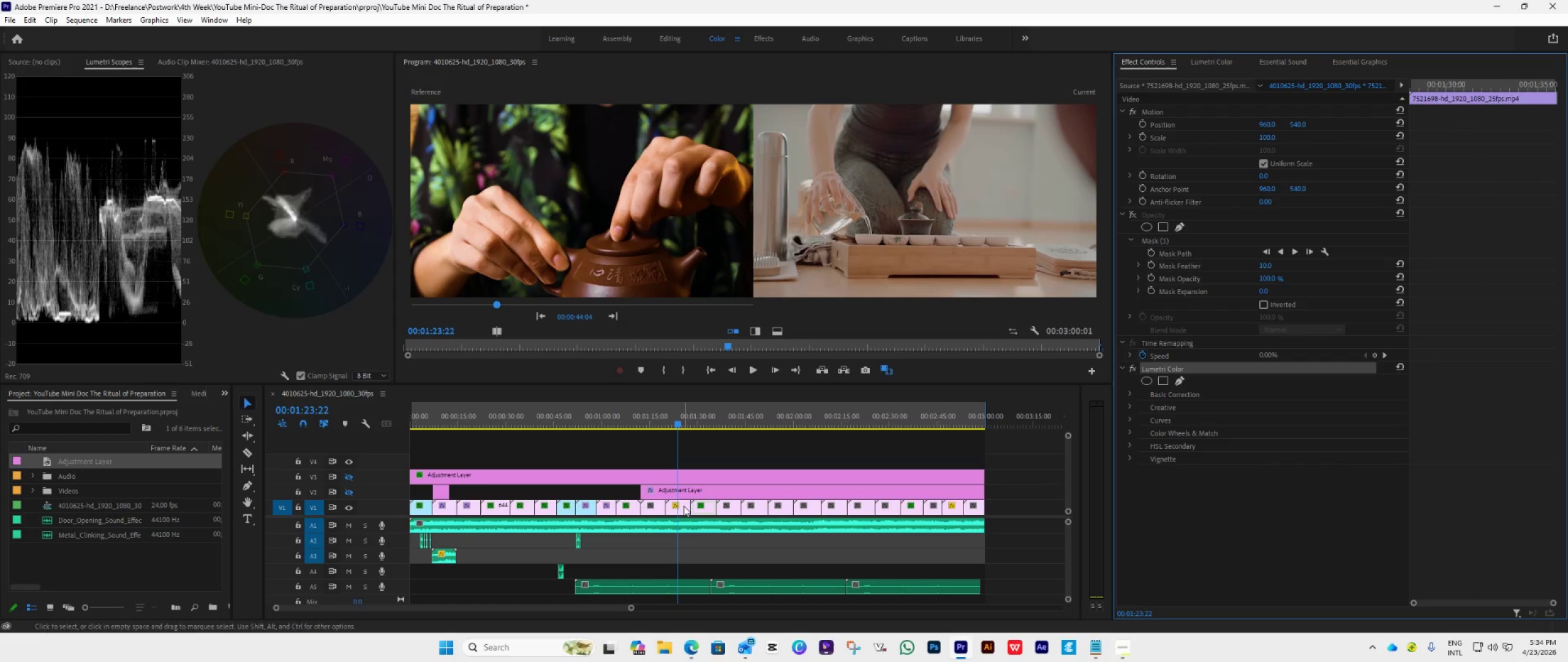 
left_click([682, 508])
 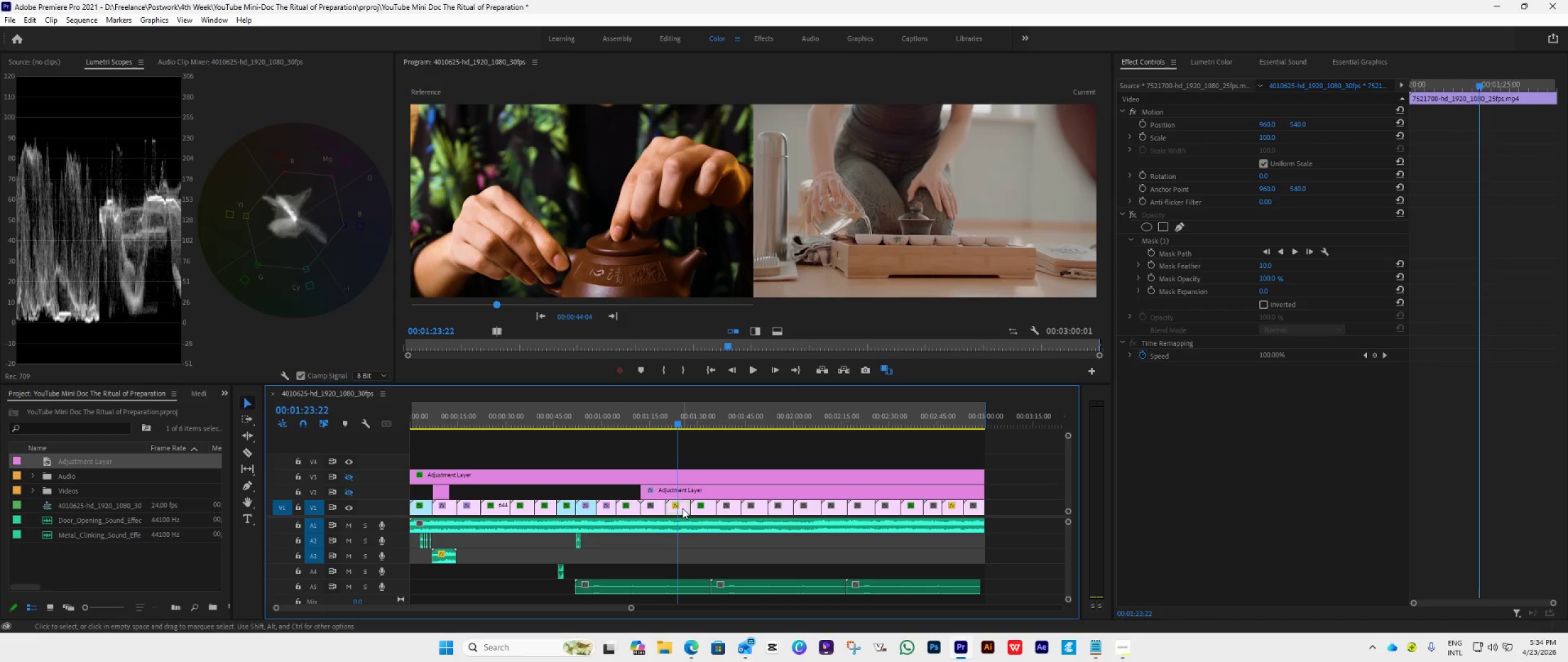 
key(Control+V)
 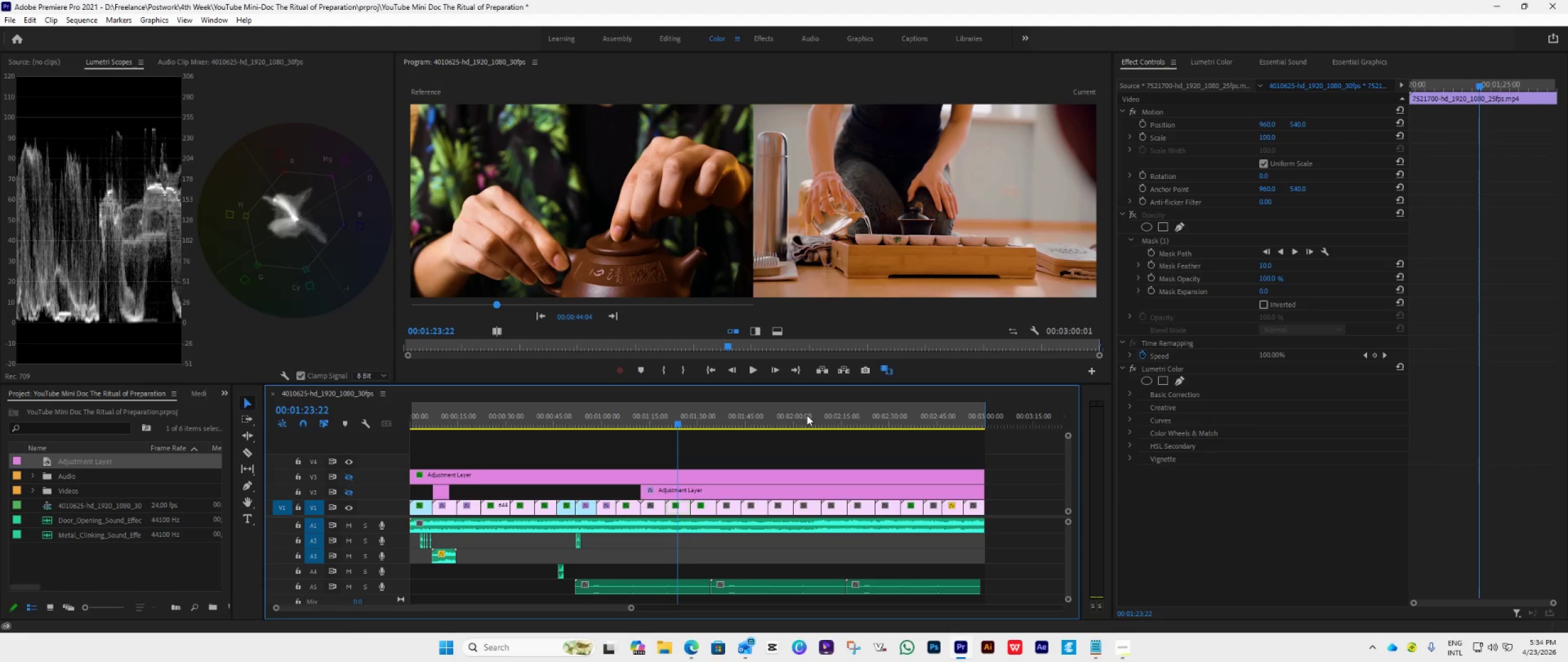 
wait(7.2)
 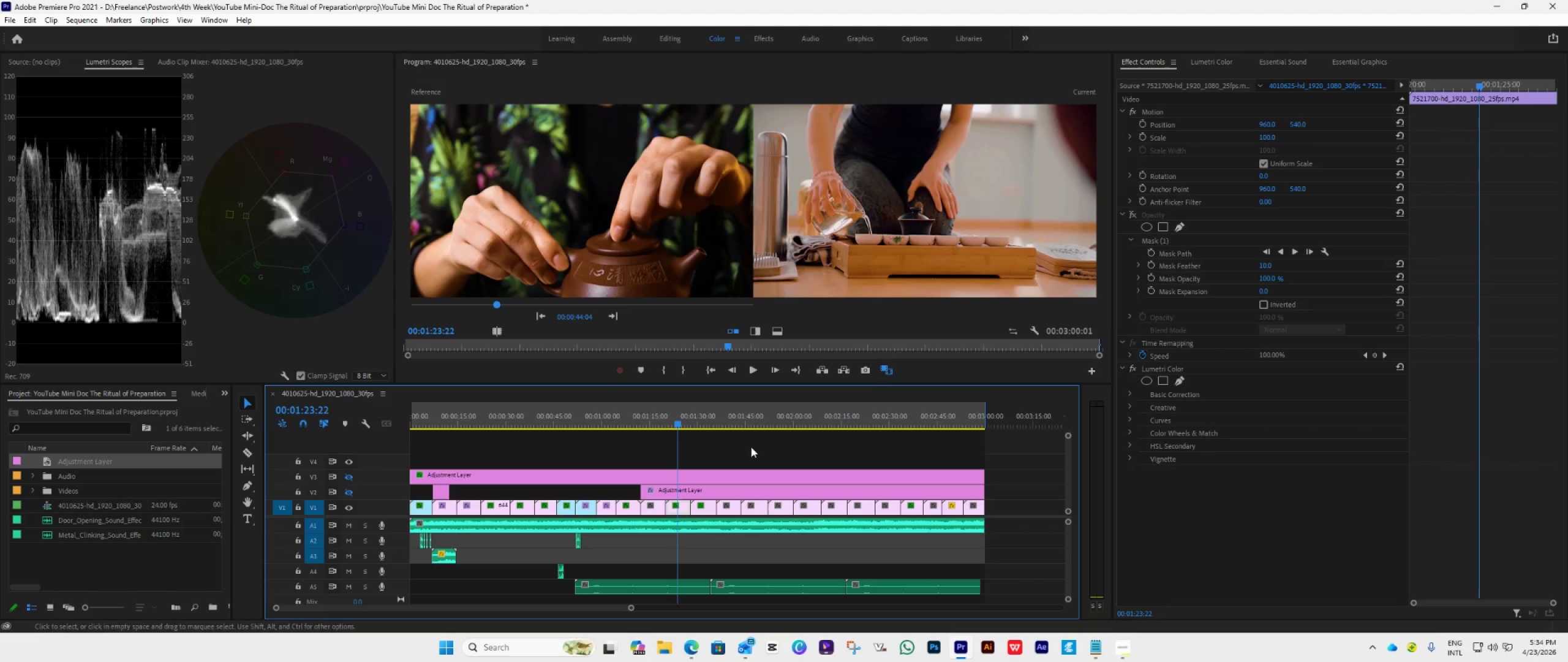 
left_click_drag(start_coordinate=[684, 419], to_coordinate=[656, 432])
 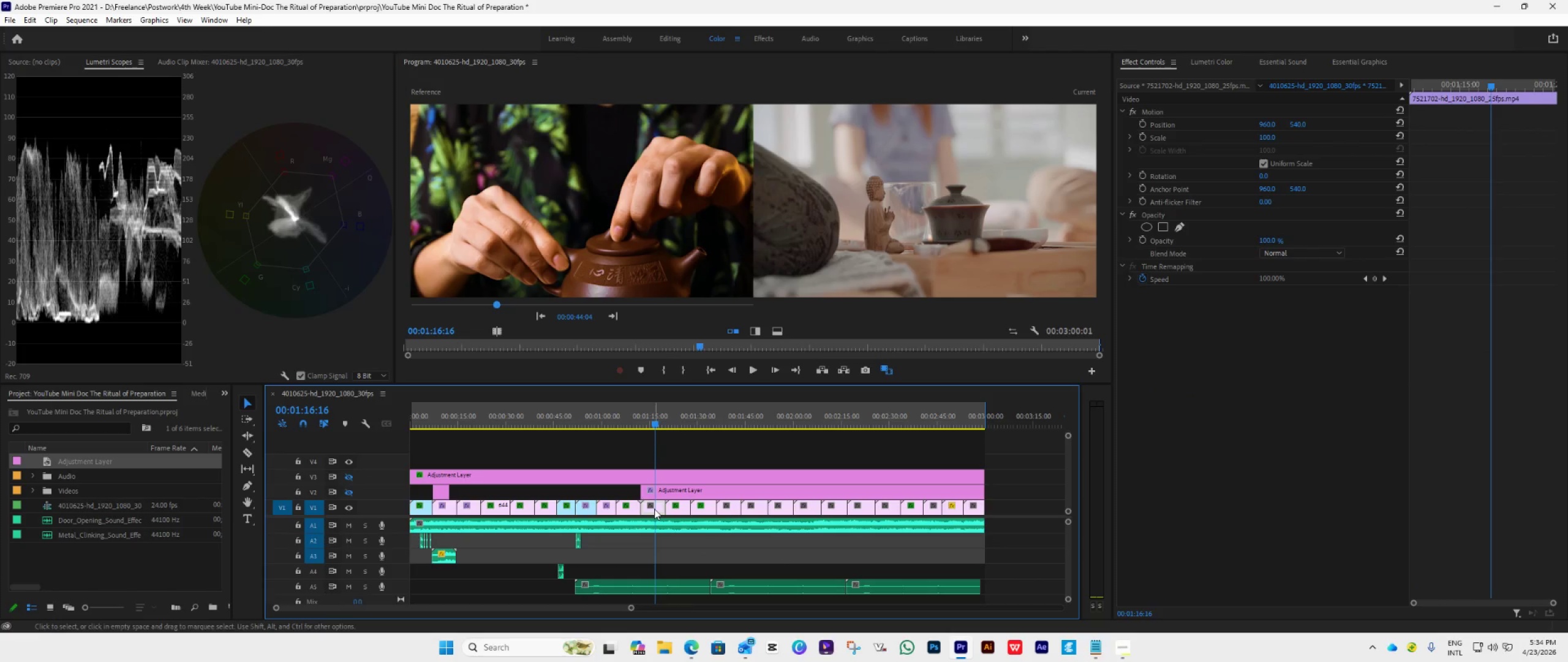 
left_click([654, 509])
 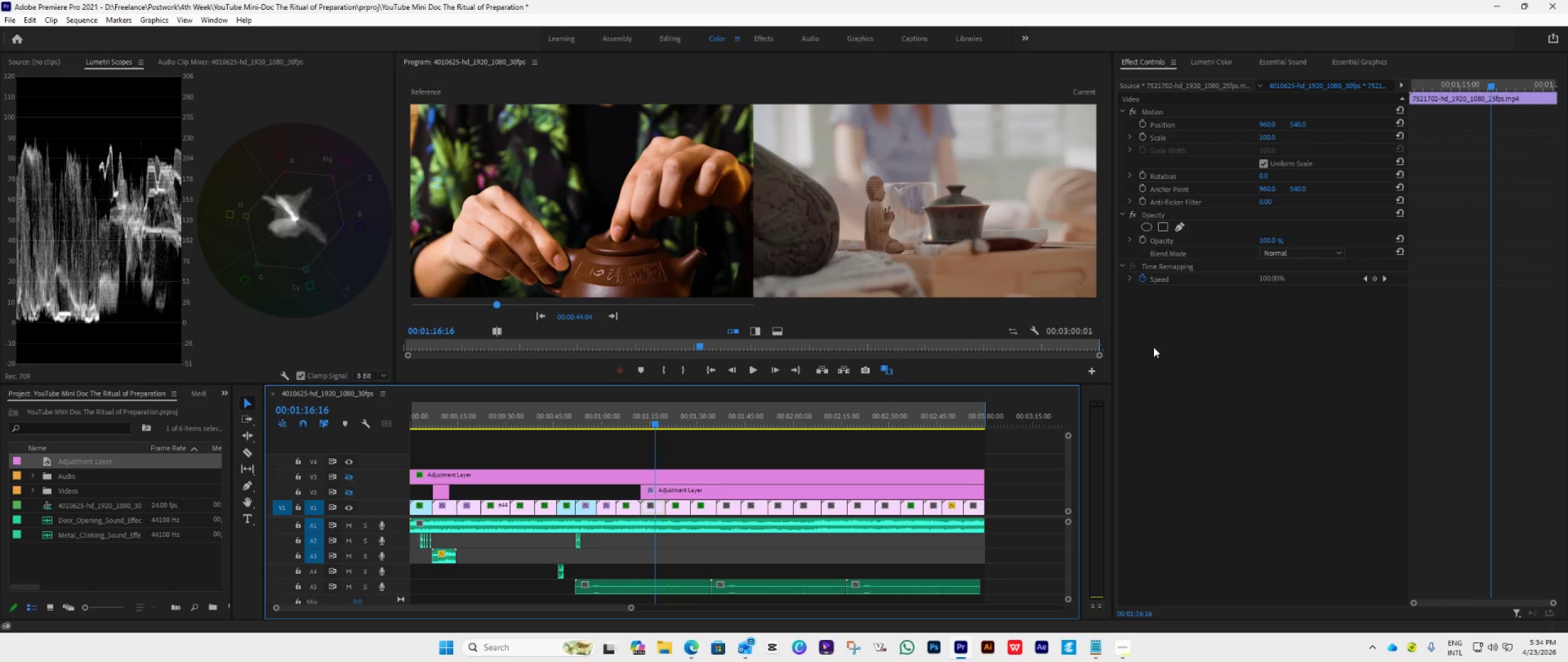 
key(Control+V)
 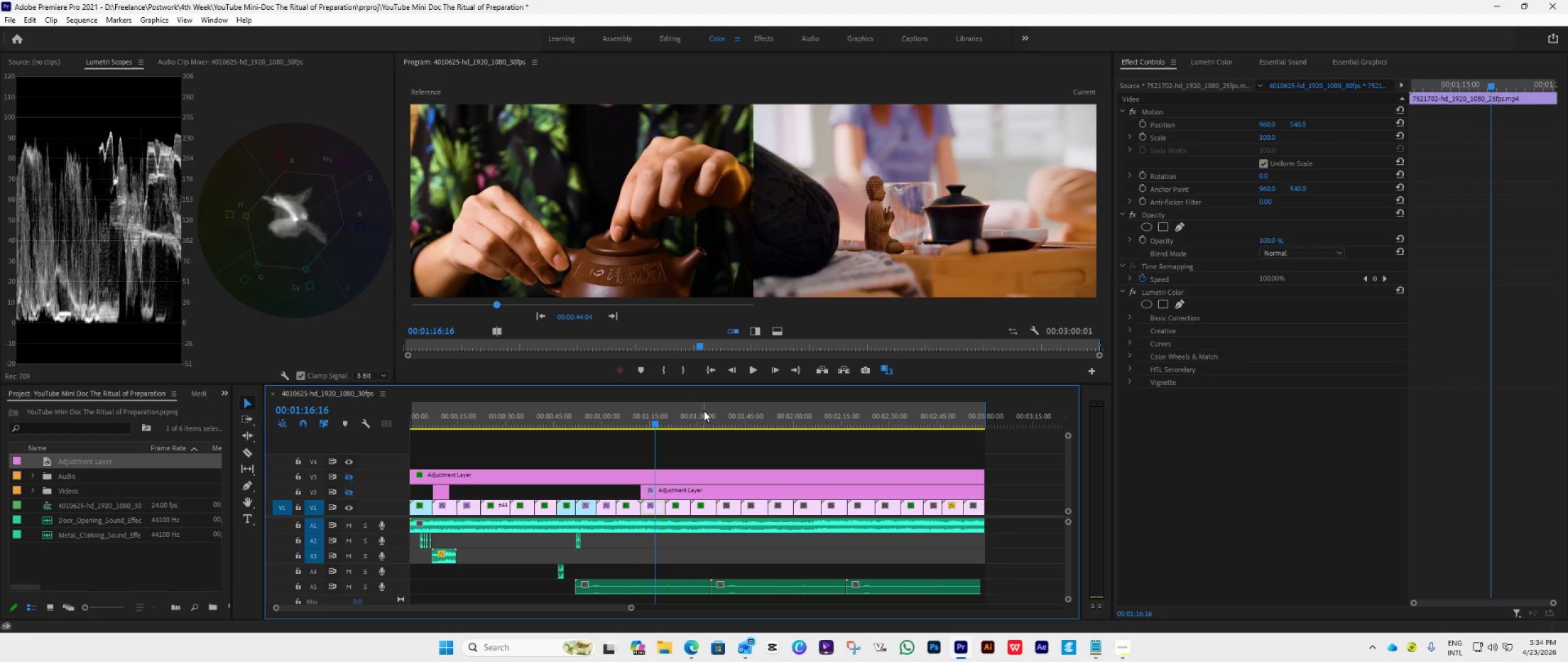 
left_click_drag(start_coordinate=[654, 422], to_coordinate=[724, 458])
 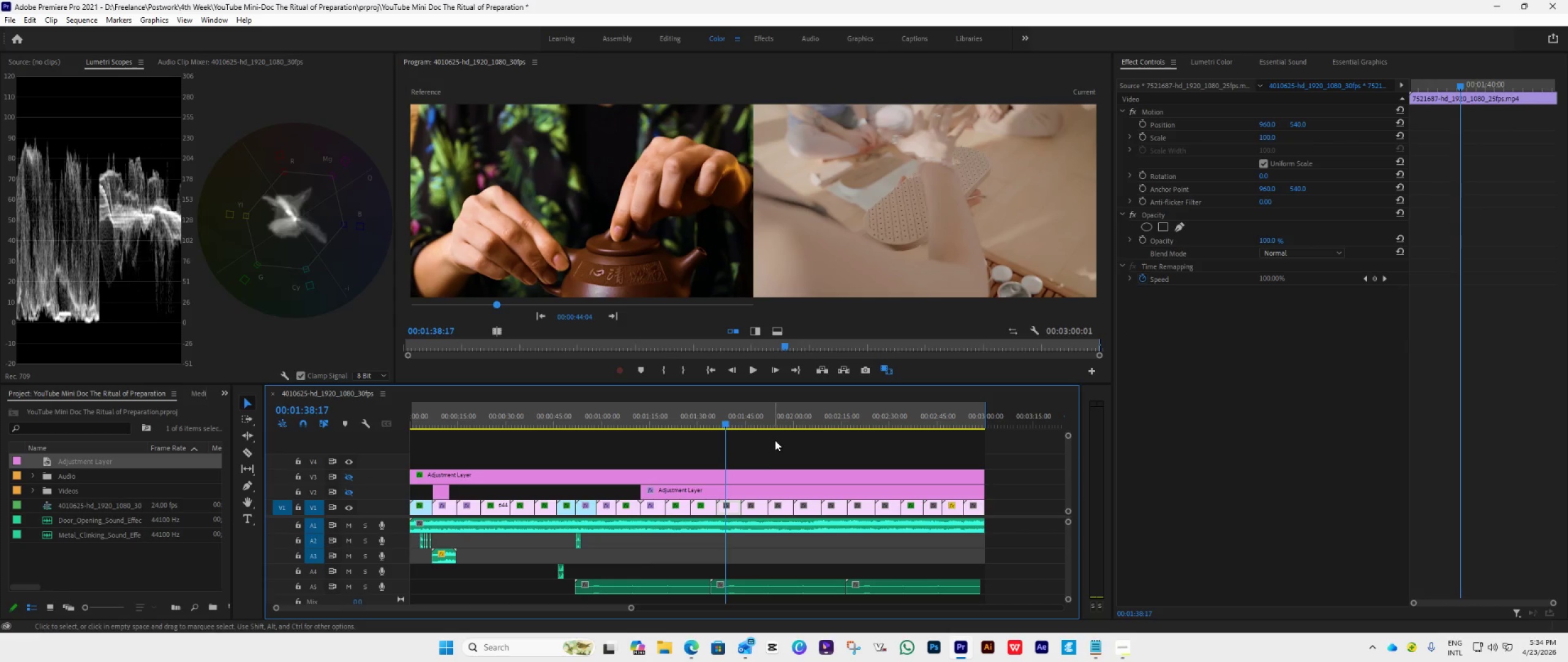 
key(Control+V)
 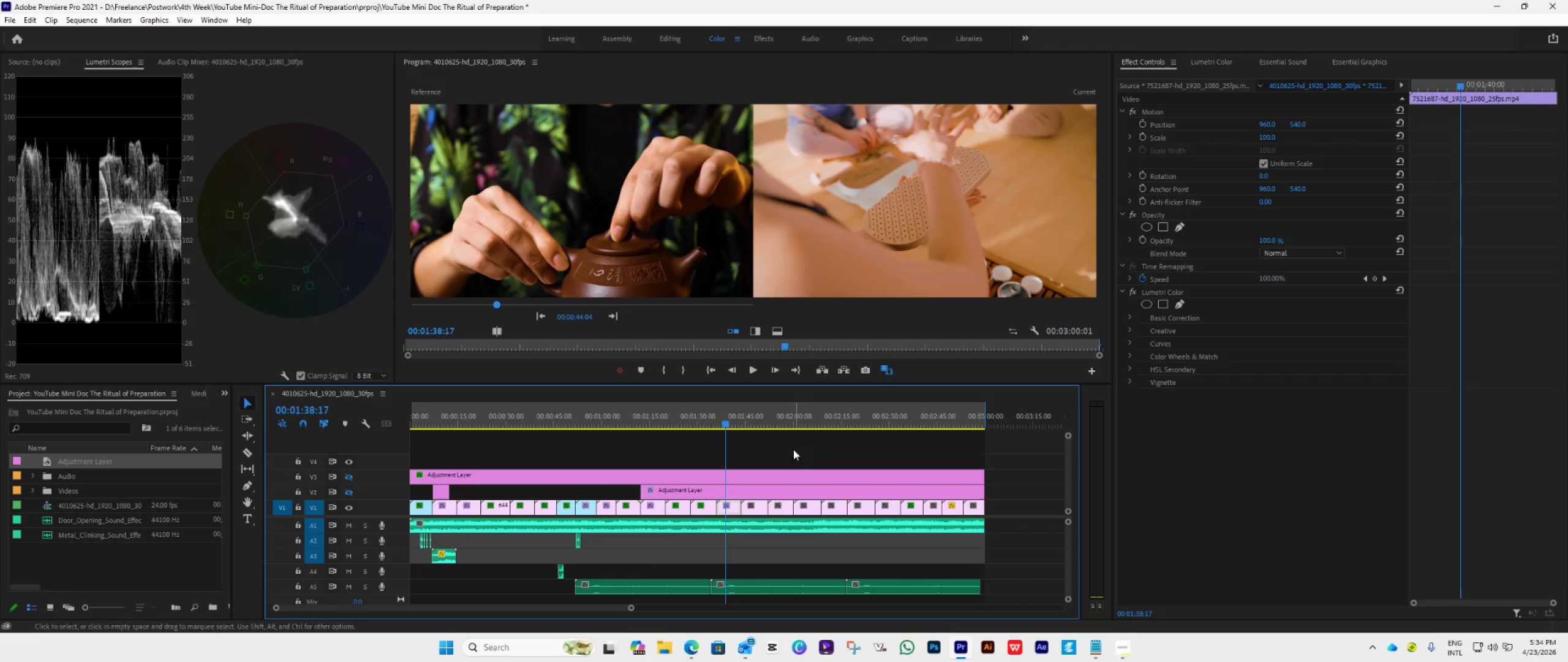 
left_click([726, 429])
 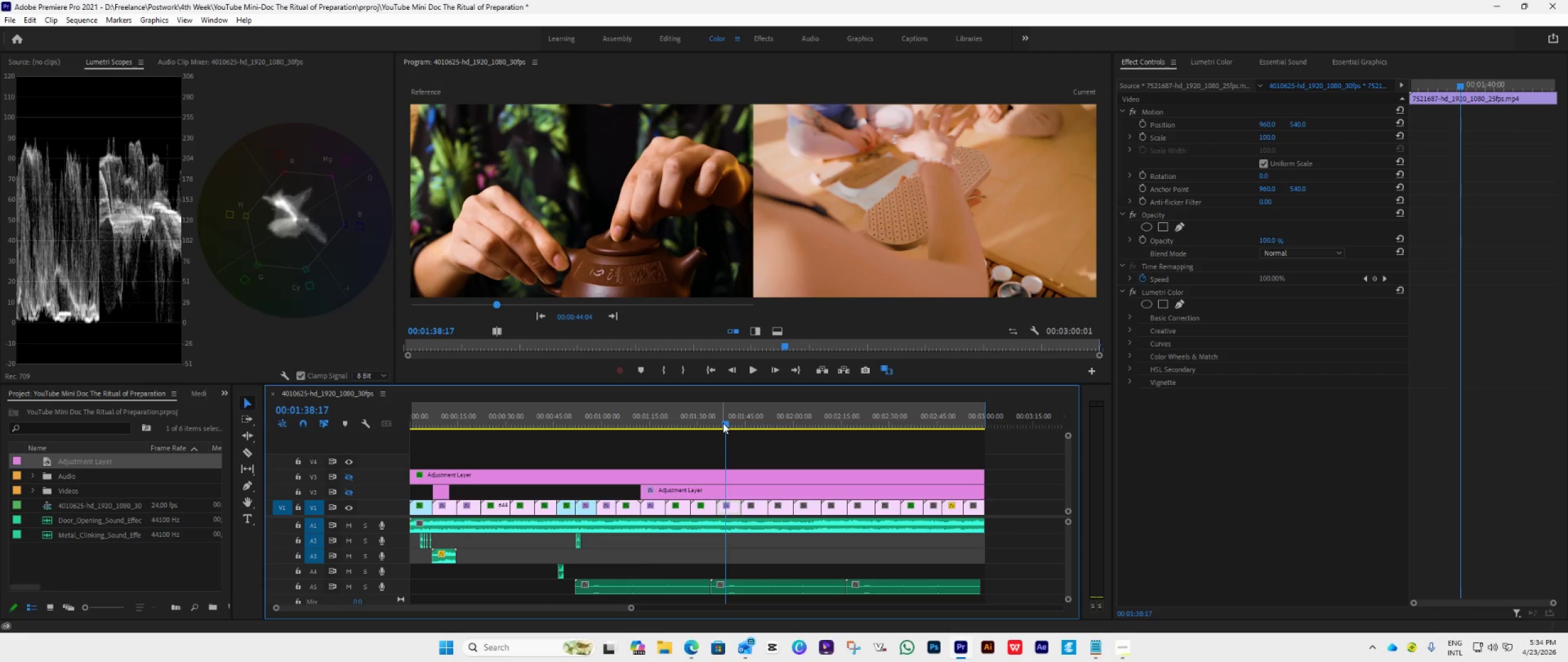 
left_click_drag(start_coordinate=[723, 423], to_coordinate=[750, 435])
 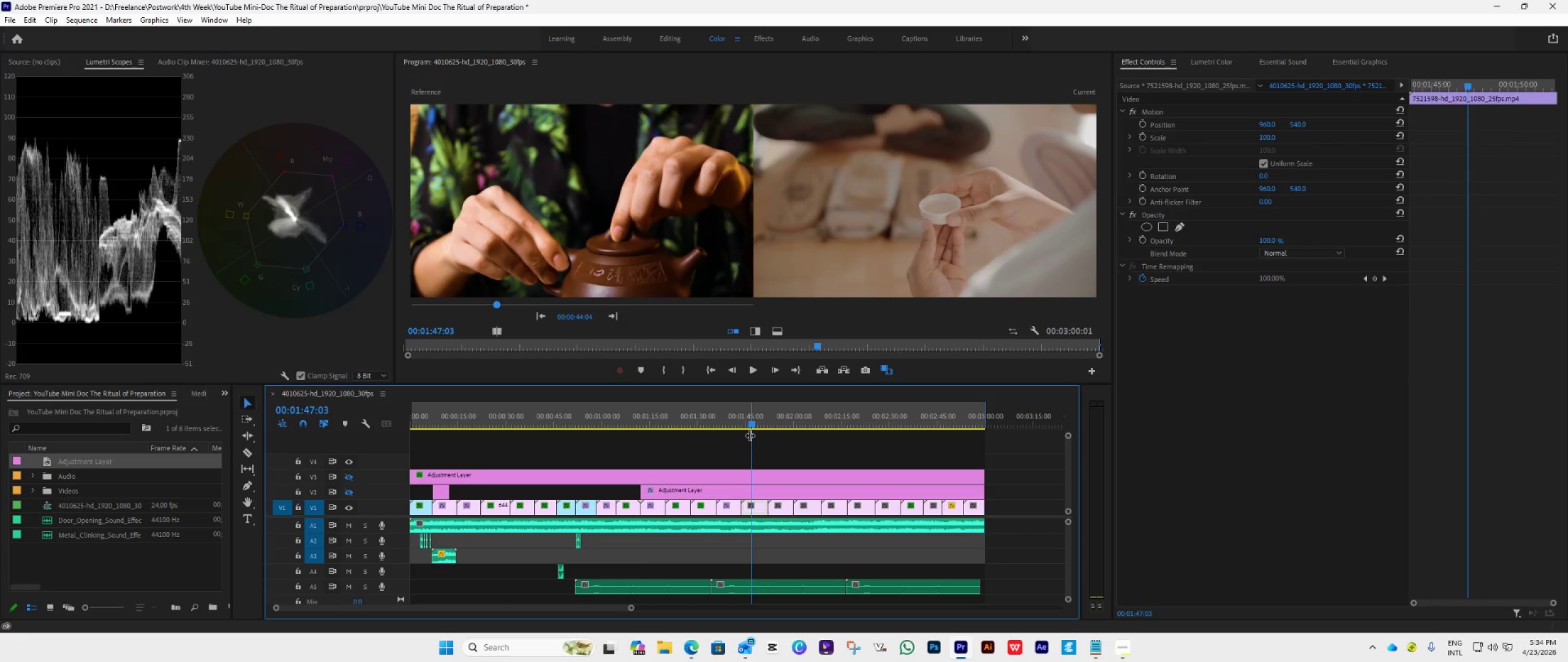 
key(Control+V)
 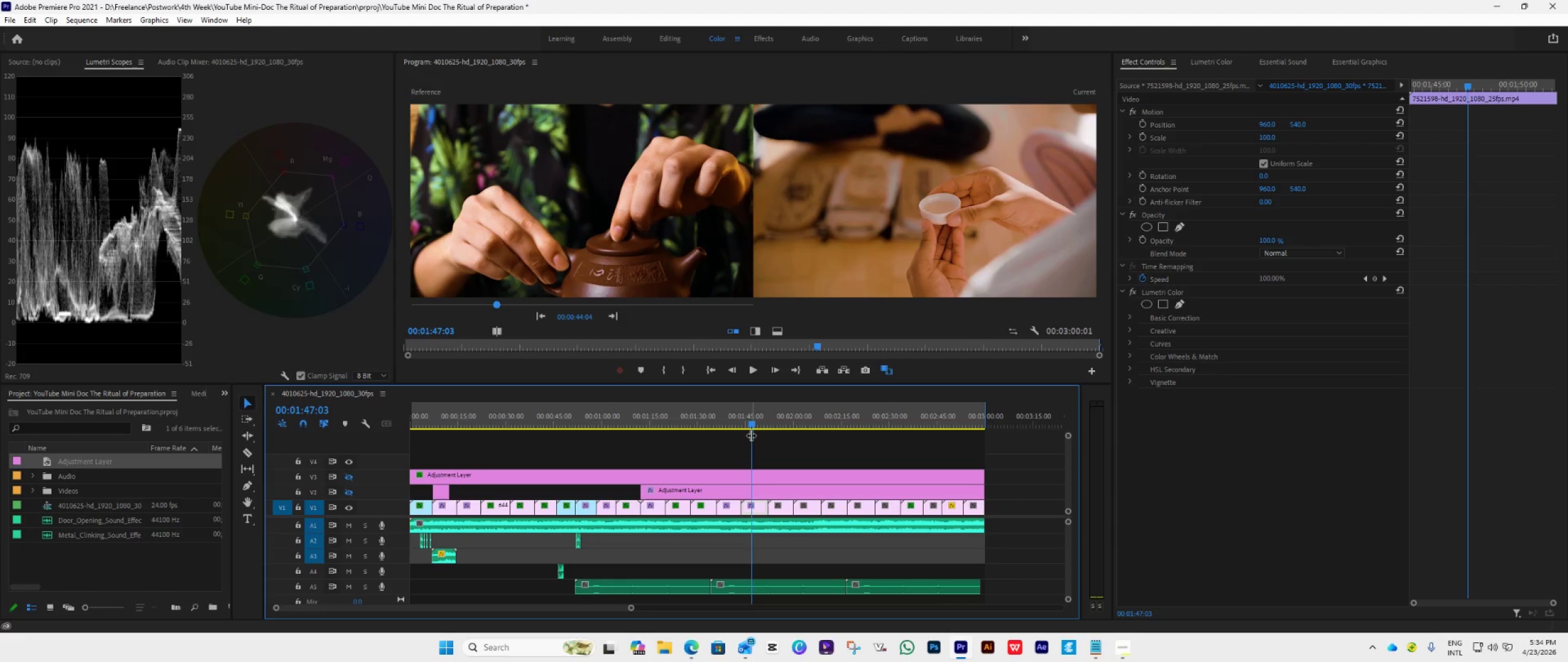 
left_click_drag(start_coordinate=[752, 424], to_coordinate=[786, 447])
 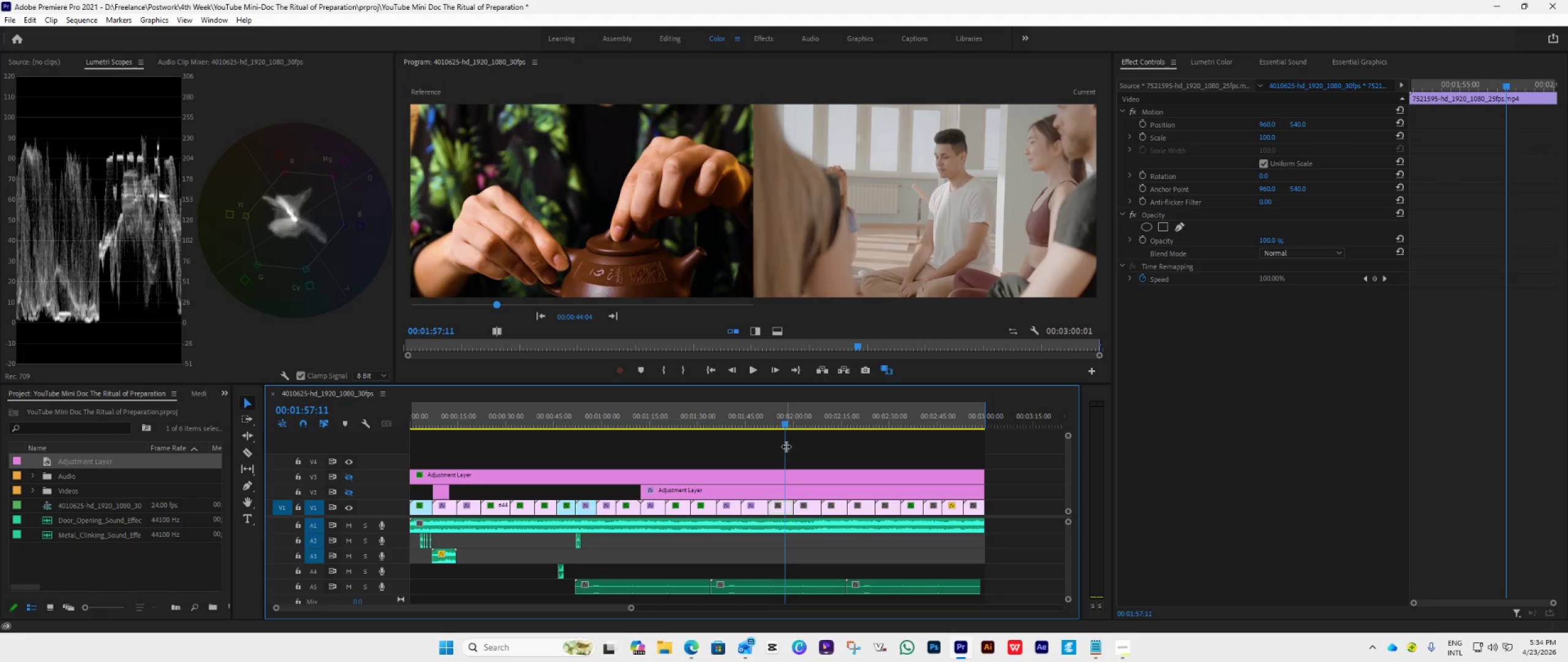 
key(Control+V)
 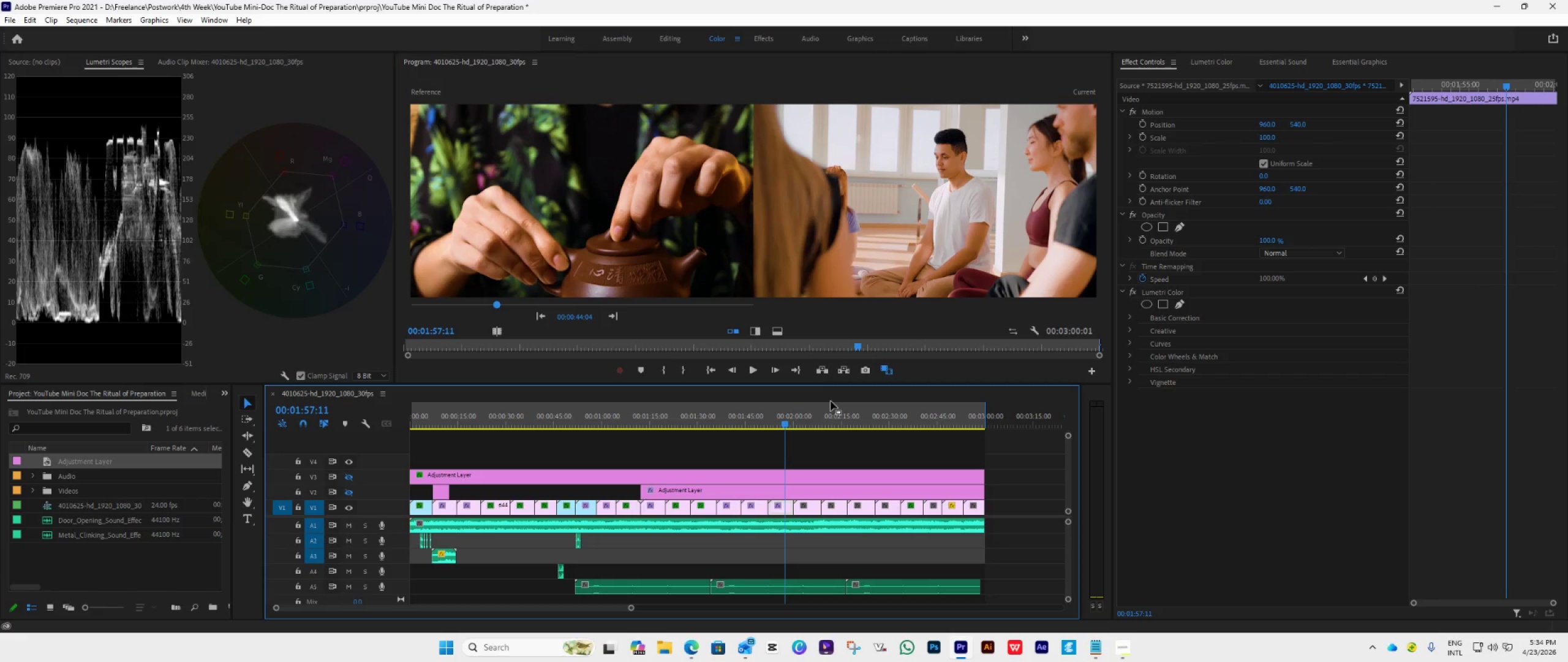 
left_click_drag(start_coordinate=[782, 425], to_coordinate=[807, 435])
 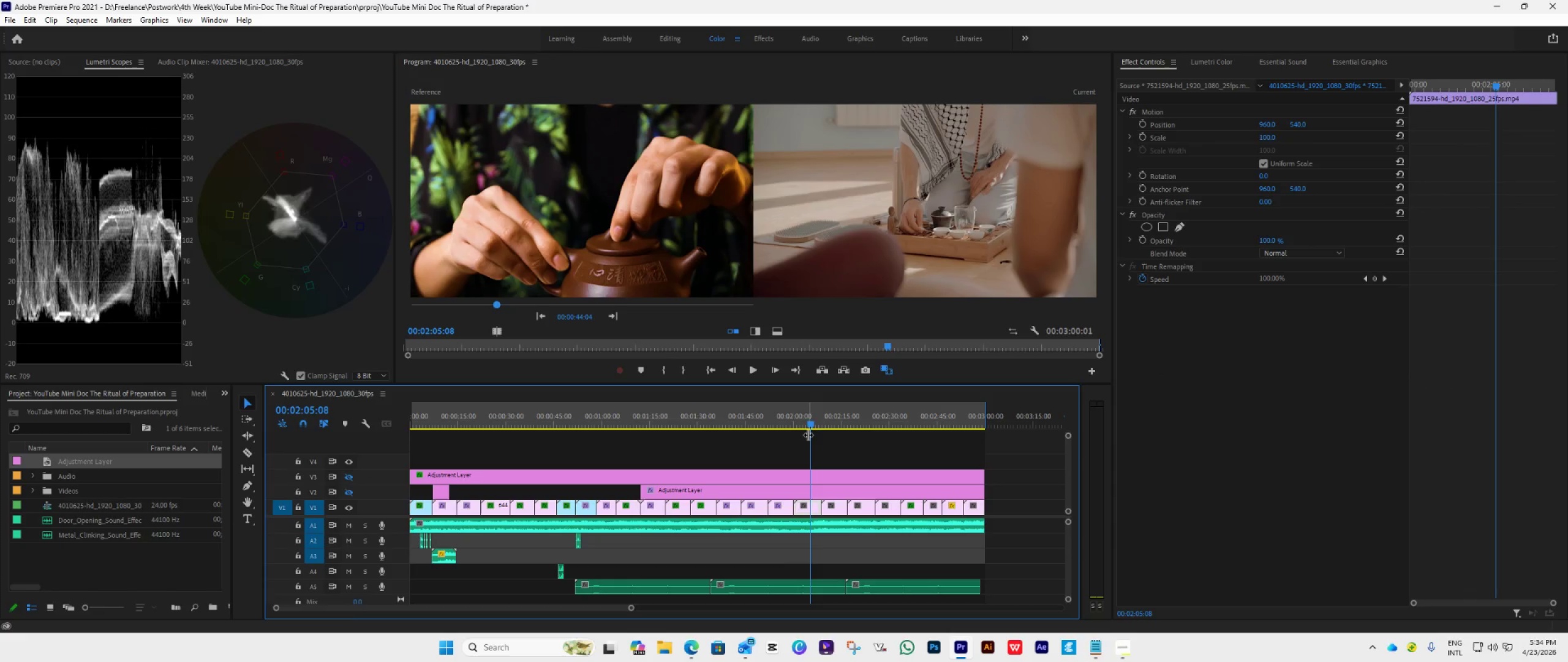 
key(Control+V)
 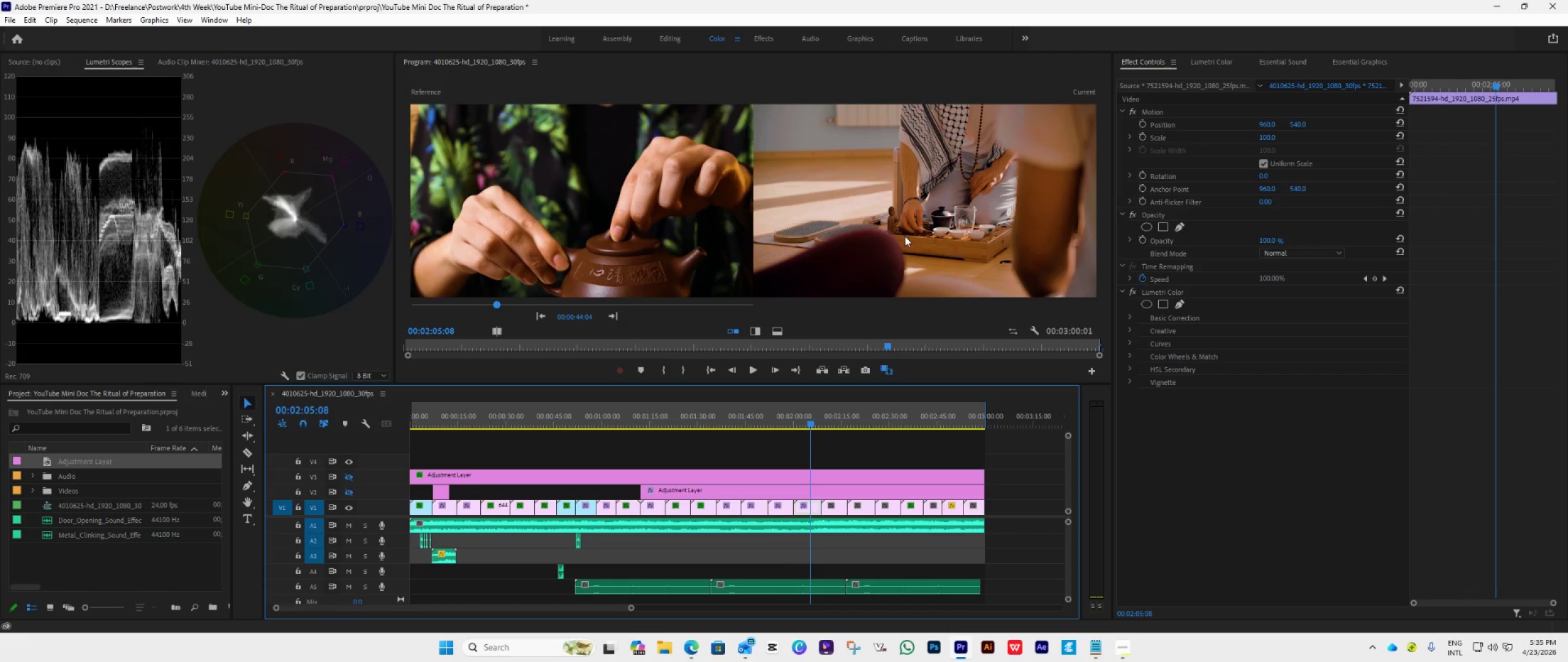 
wait(5.39)
 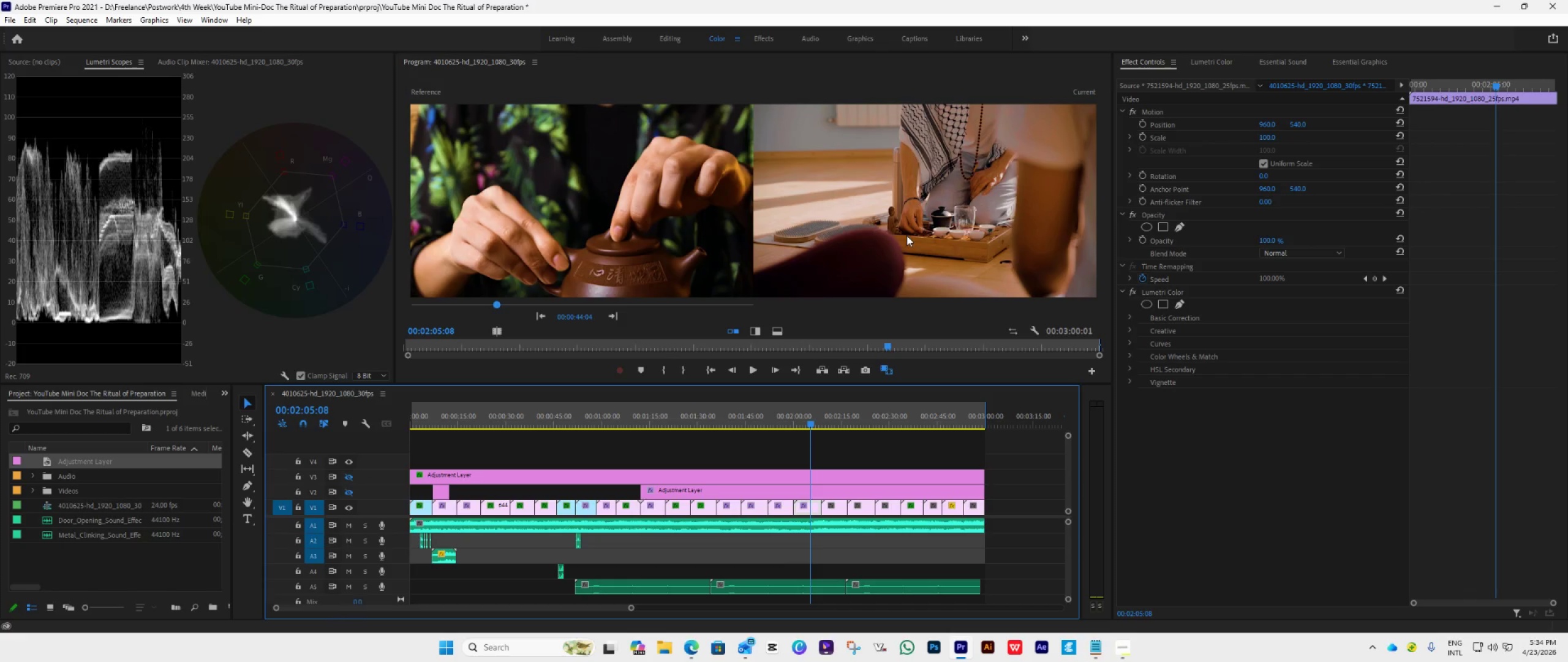 
left_click_drag(start_coordinate=[811, 424], to_coordinate=[834, 435])
 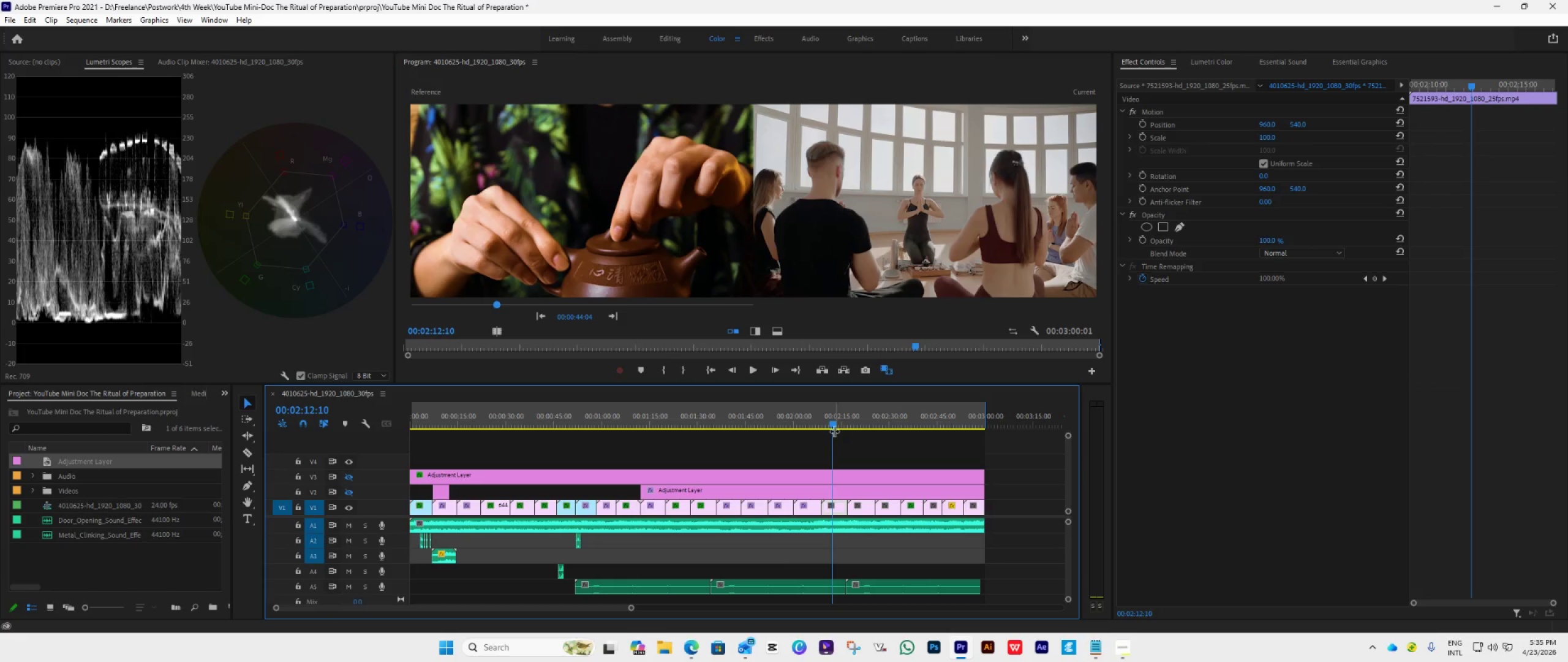 
key(Control+V)
 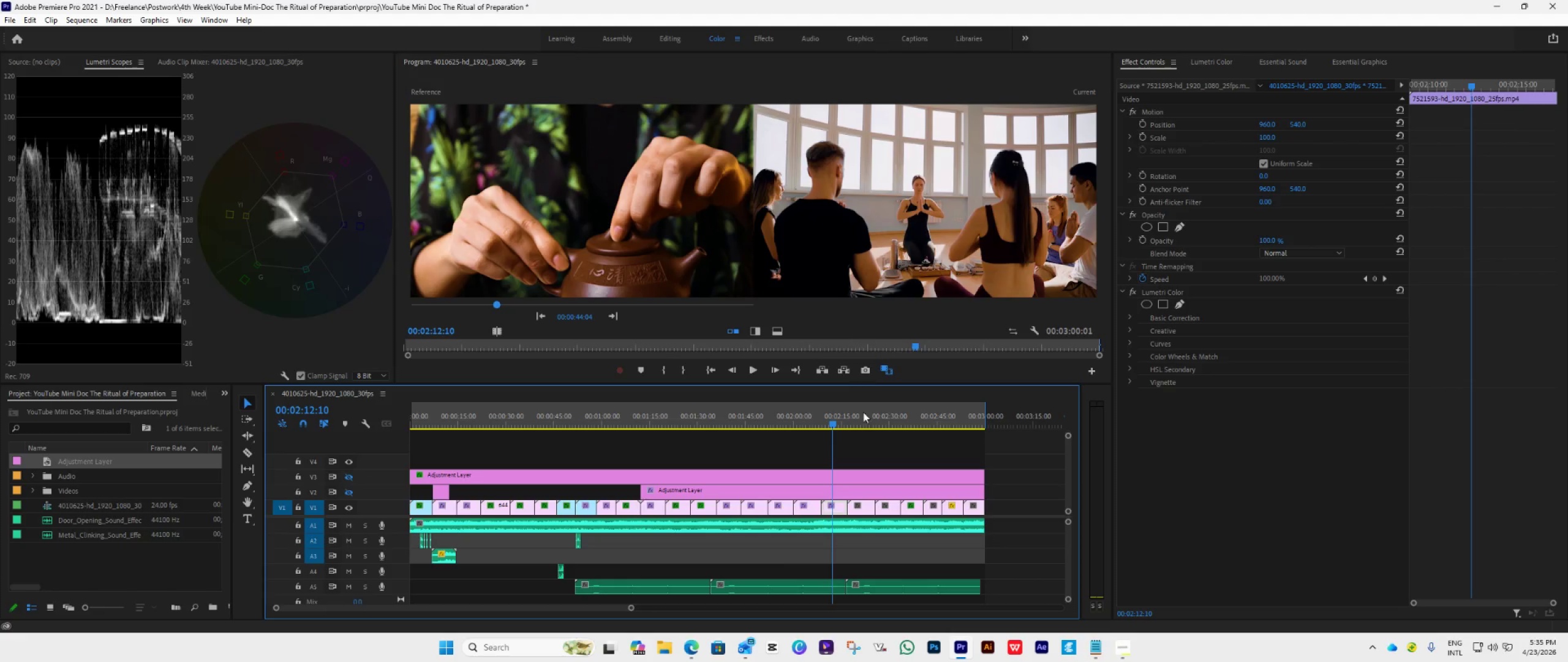 
wait(5.89)
 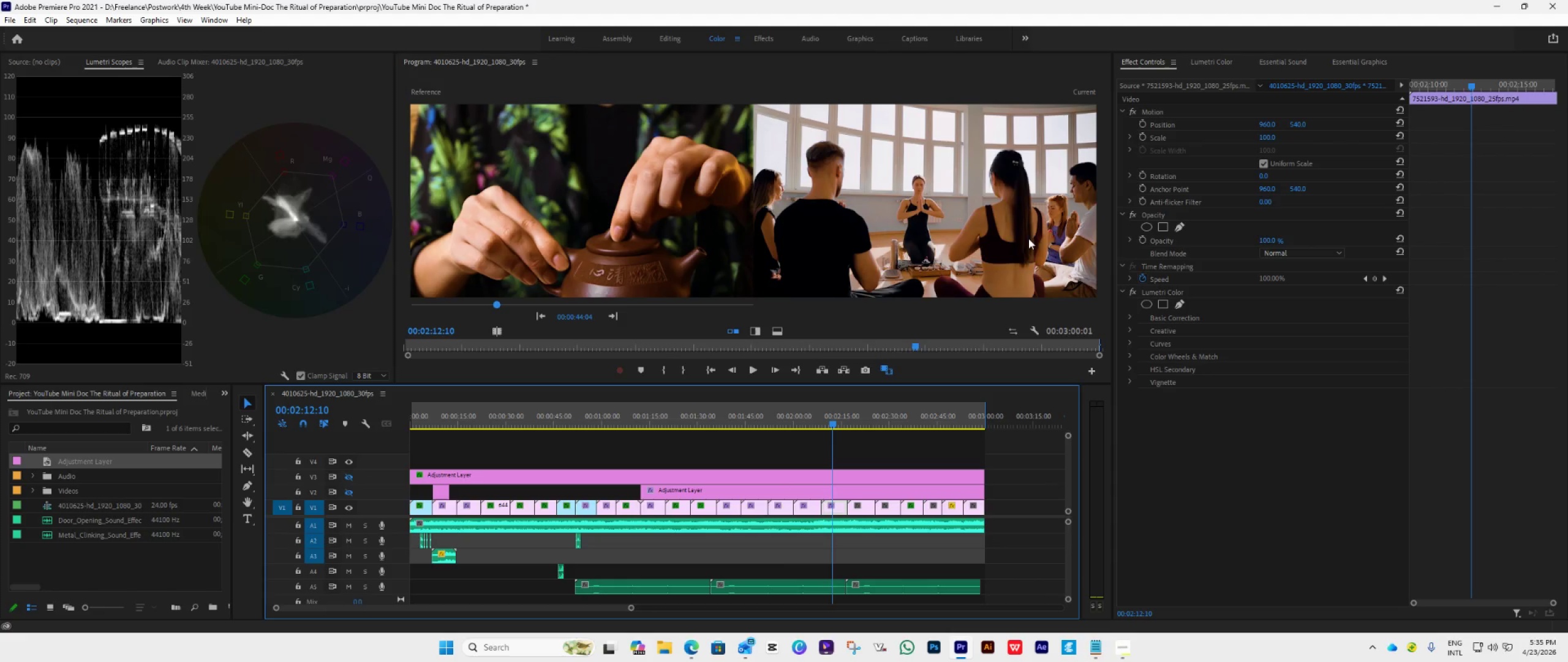 
left_click_drag(start_coordinate=[835, 422], to_coordinate=[866, 435])
 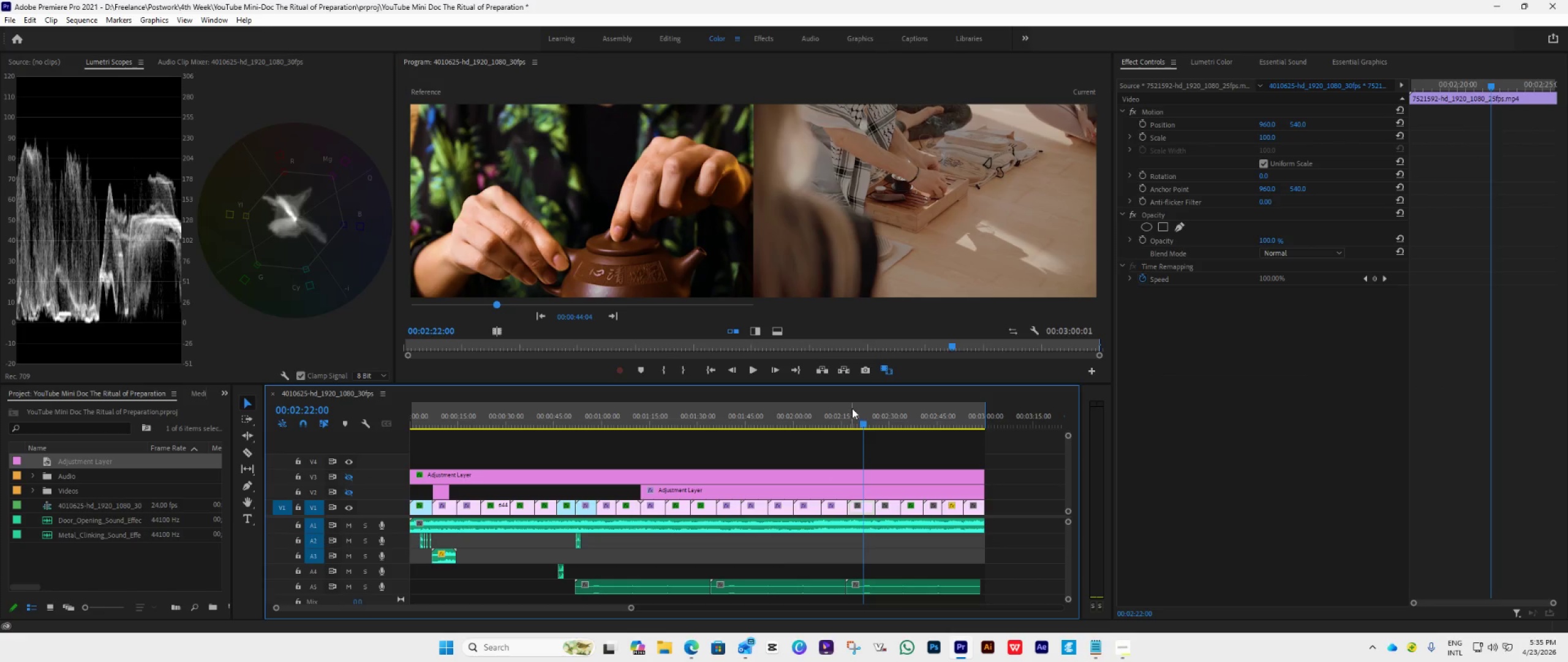 
key(Control+V)
 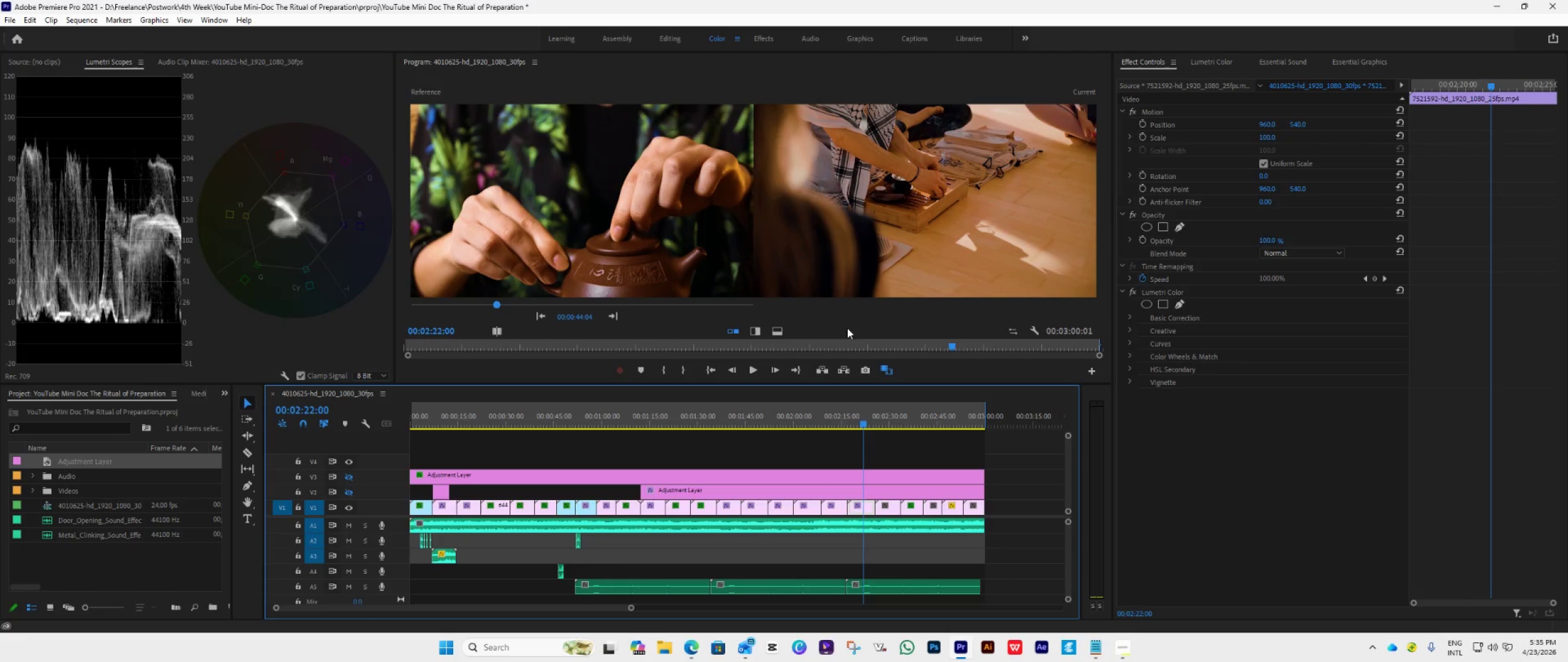 
left_click_drag(start_coordinate=[864, 419], to_coordinate=[894, 439])
 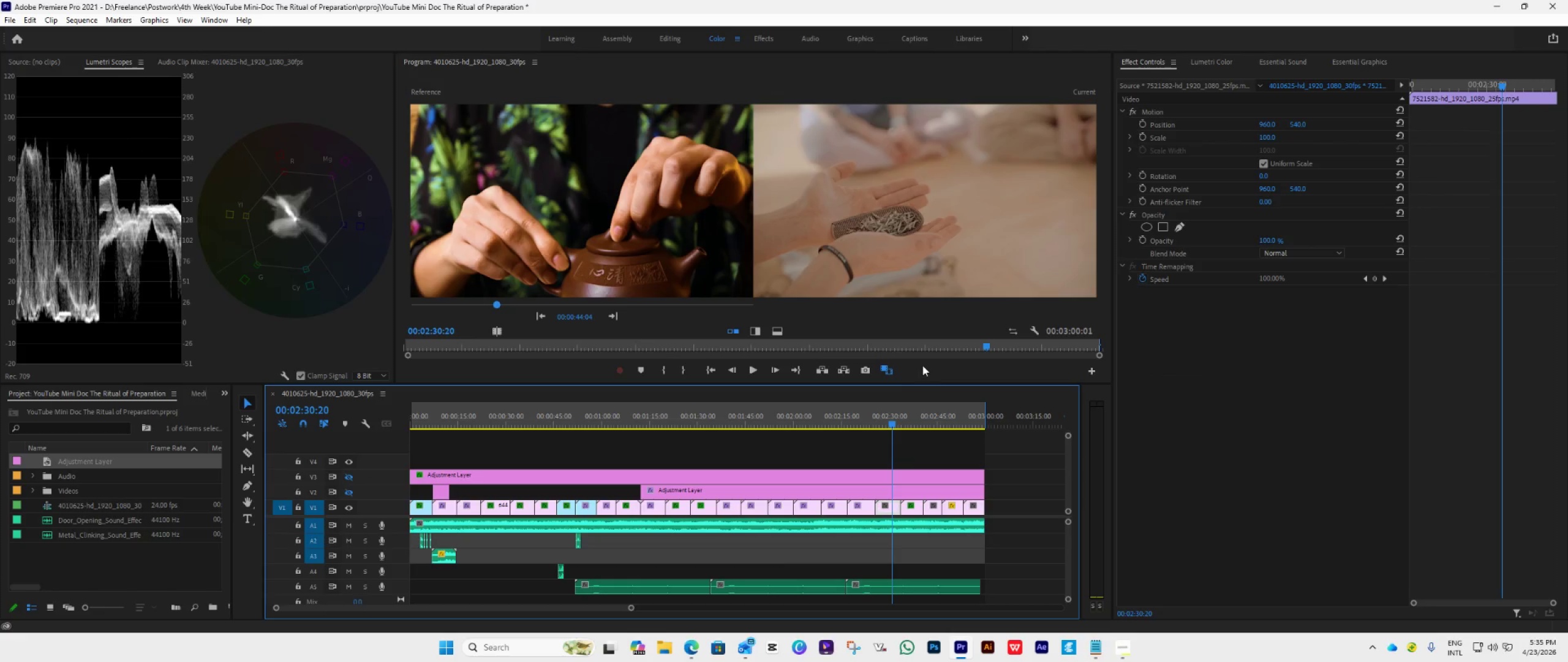 
key(Control+V)
 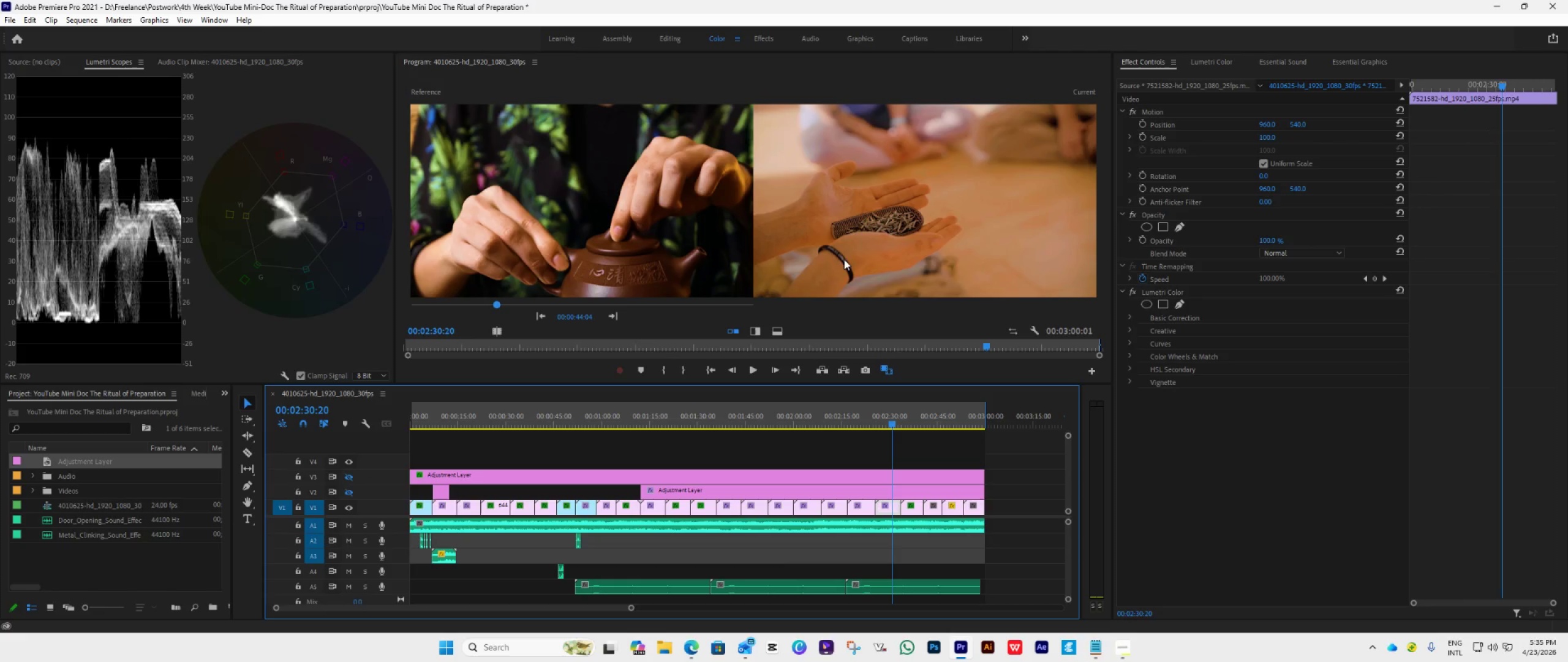 
wait(9.2)
 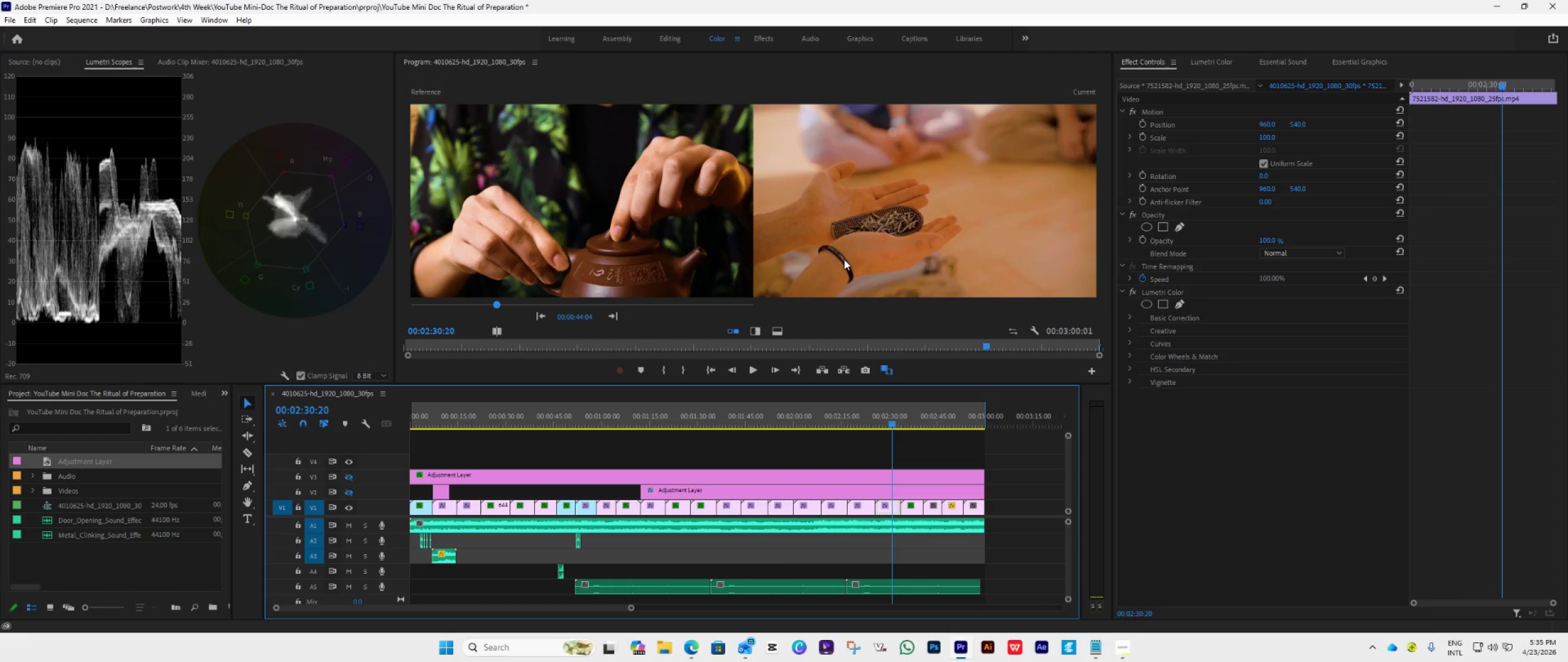 
left_click([1132, 216])
 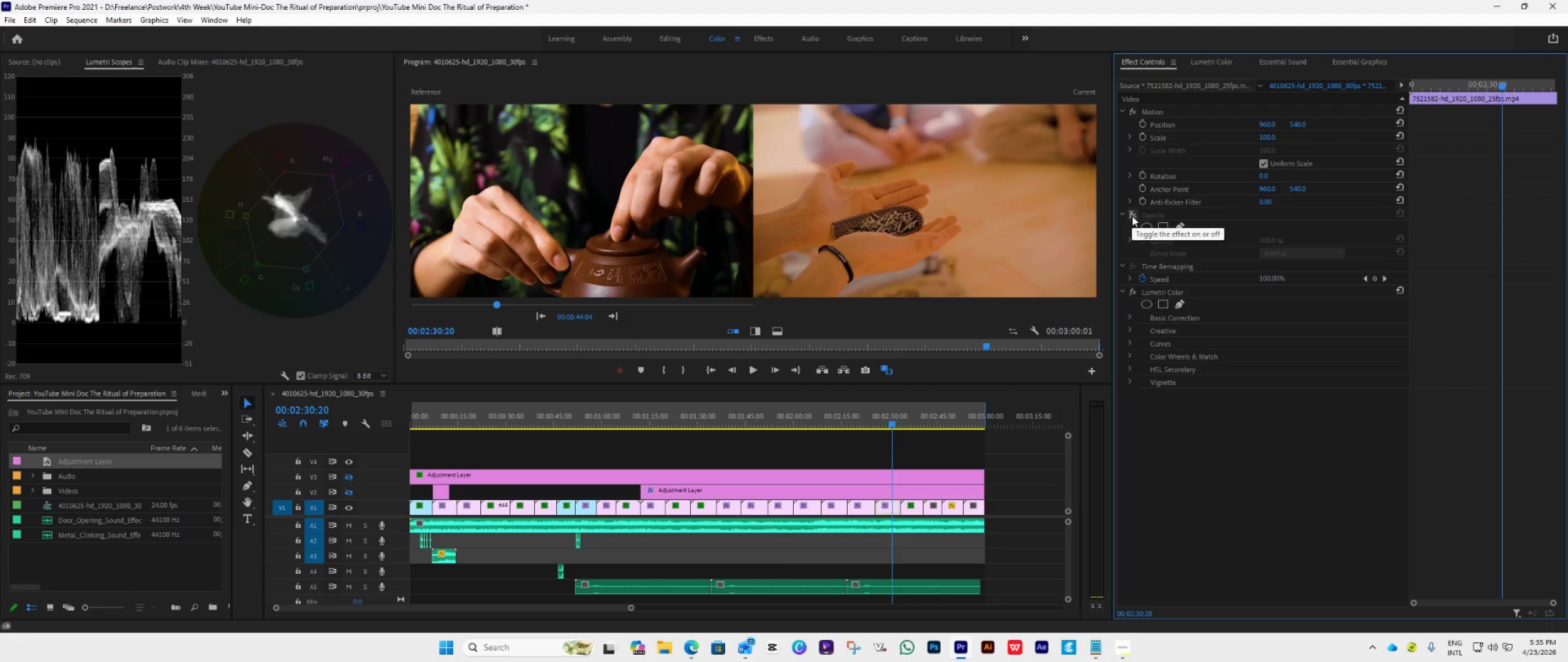 
left_click([1132, 216])
 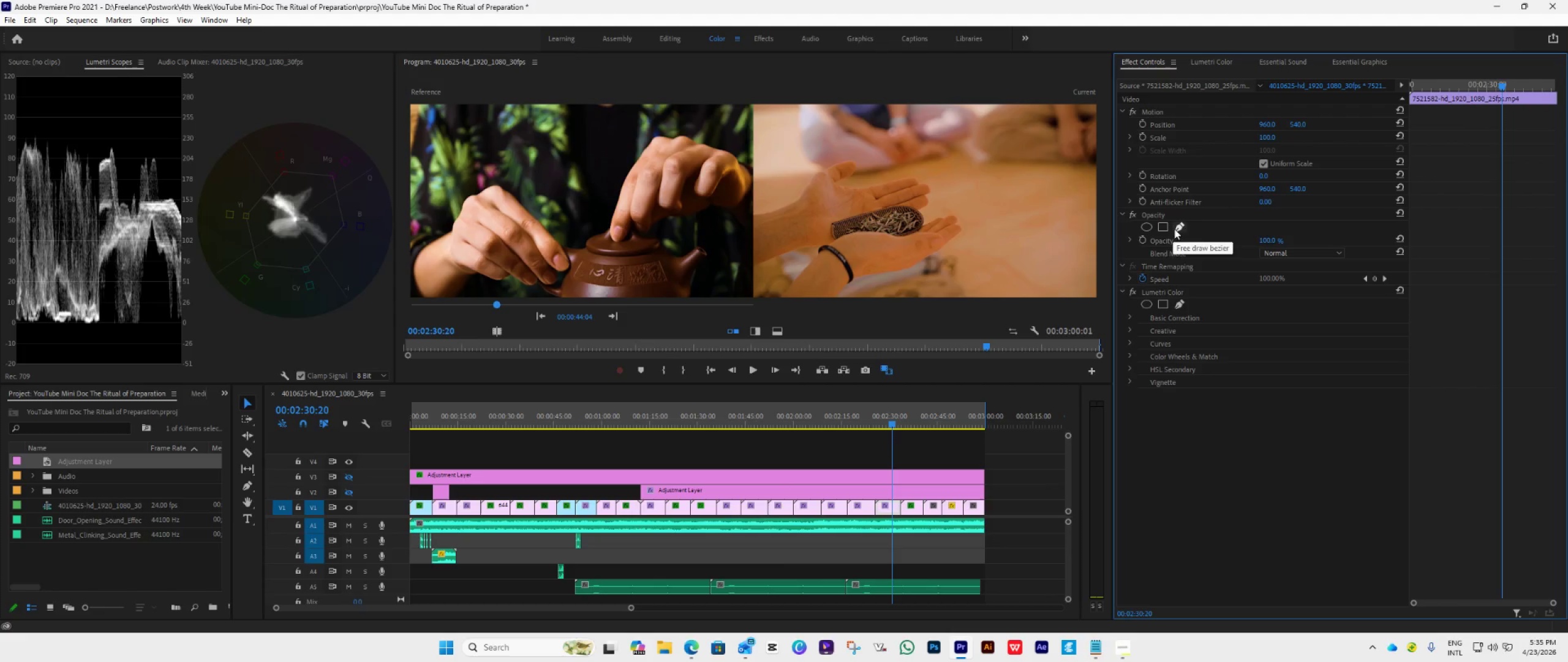 
left_click([1176, 227])
 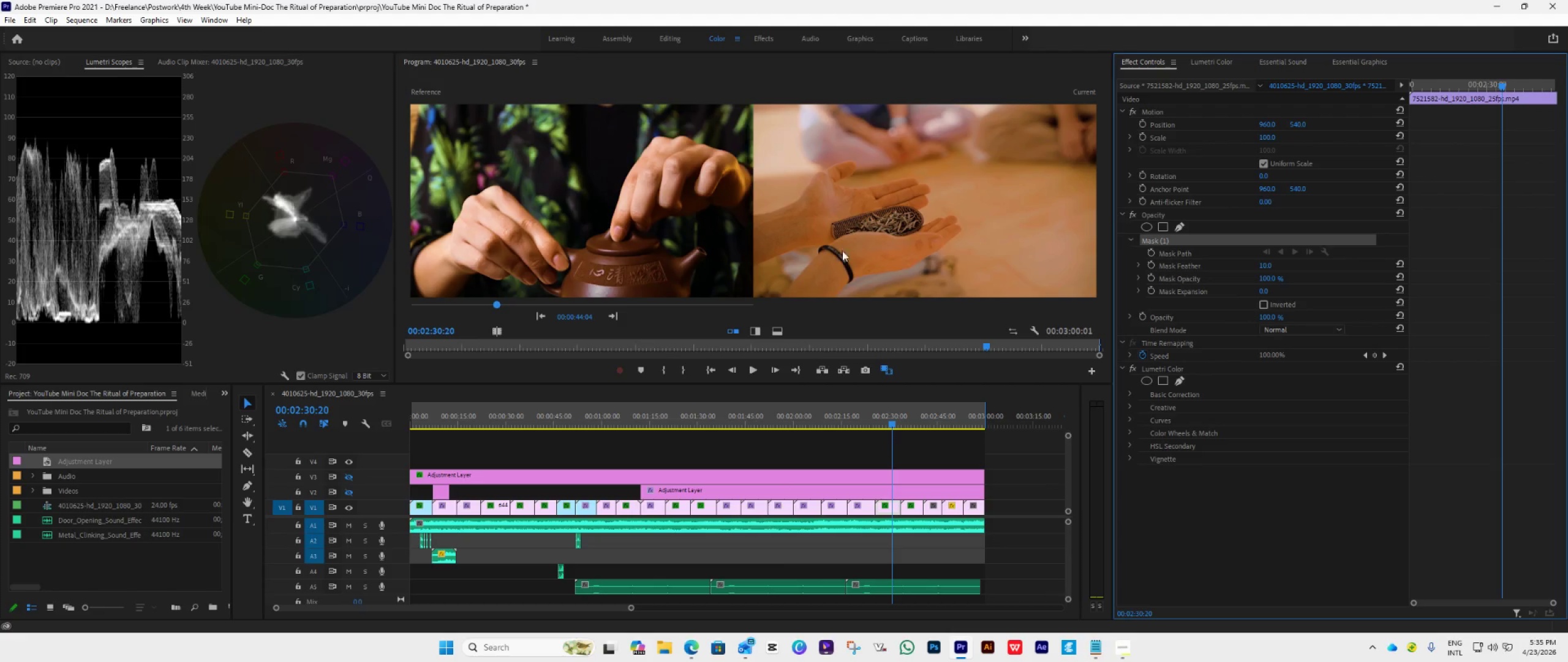 
left_click([852, 240])
 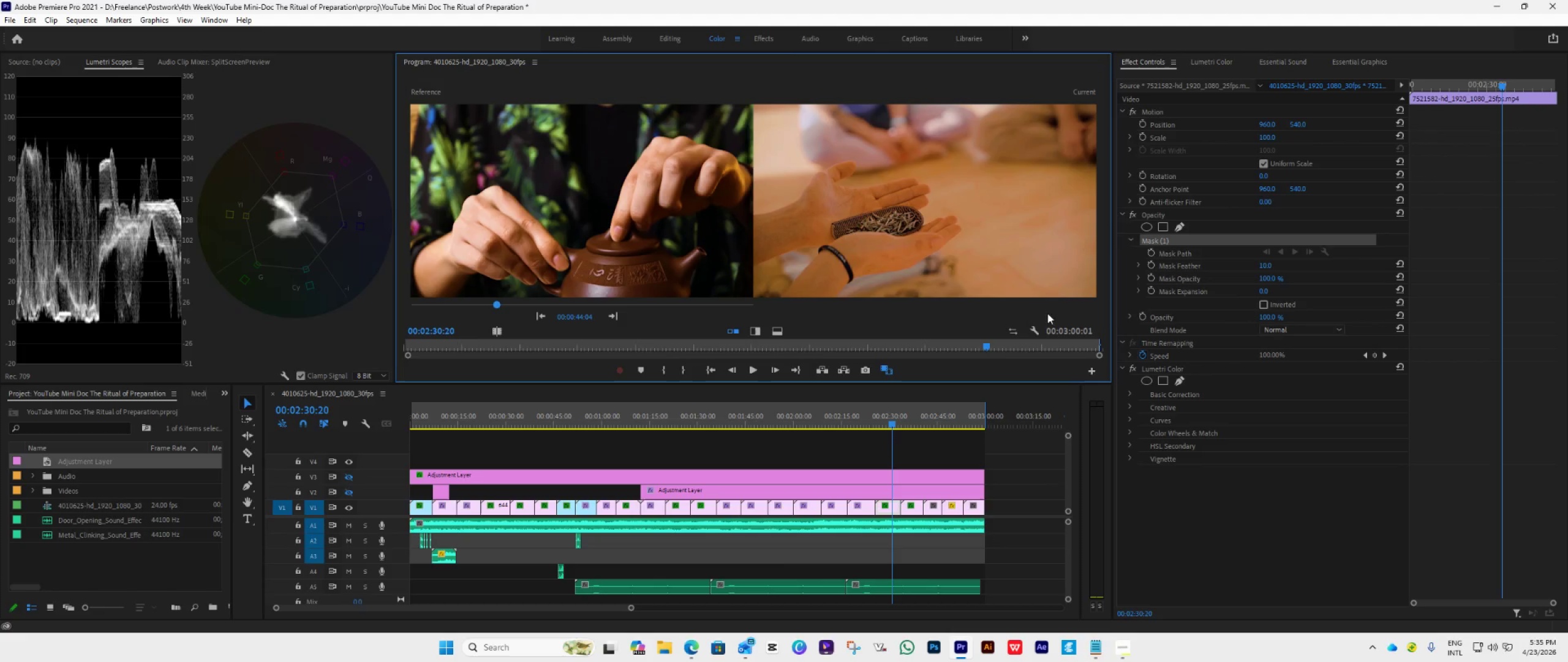 
left_click([891, 370])
 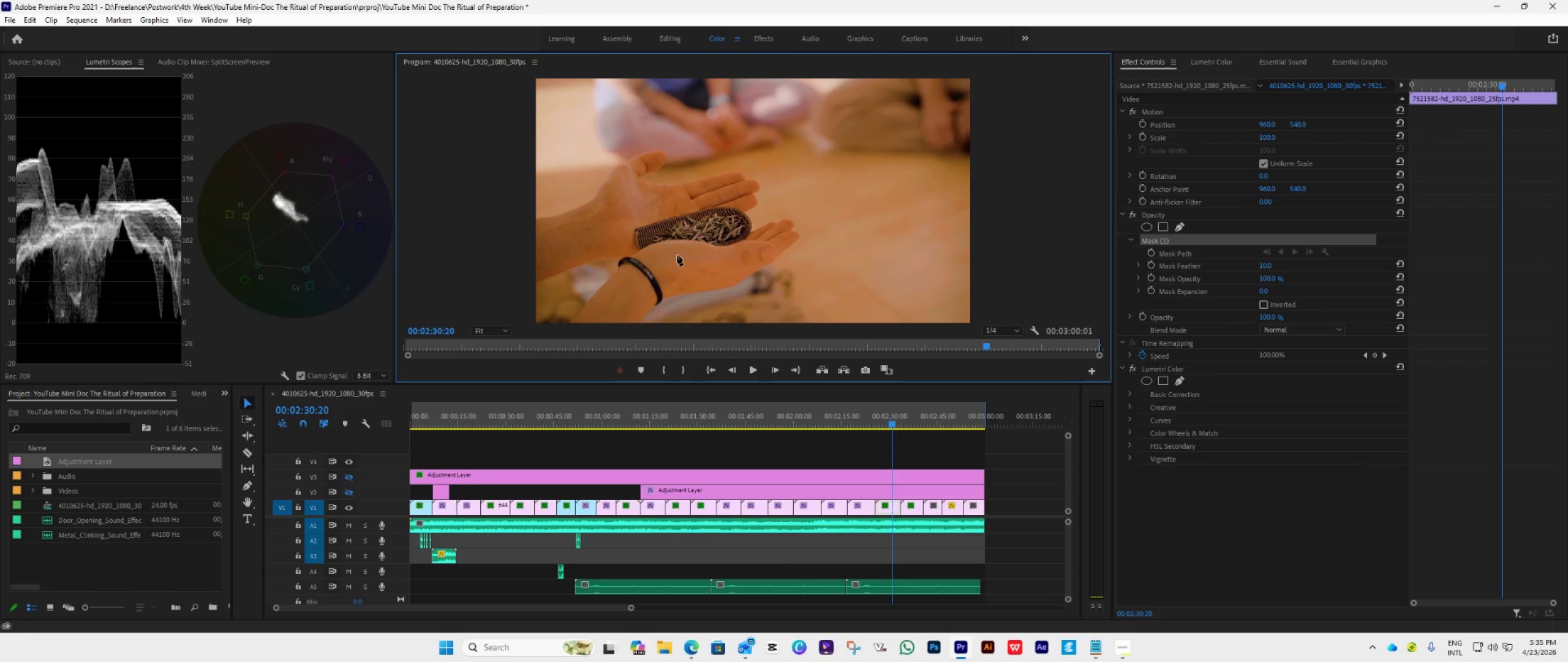 
left_click([671, 251])
 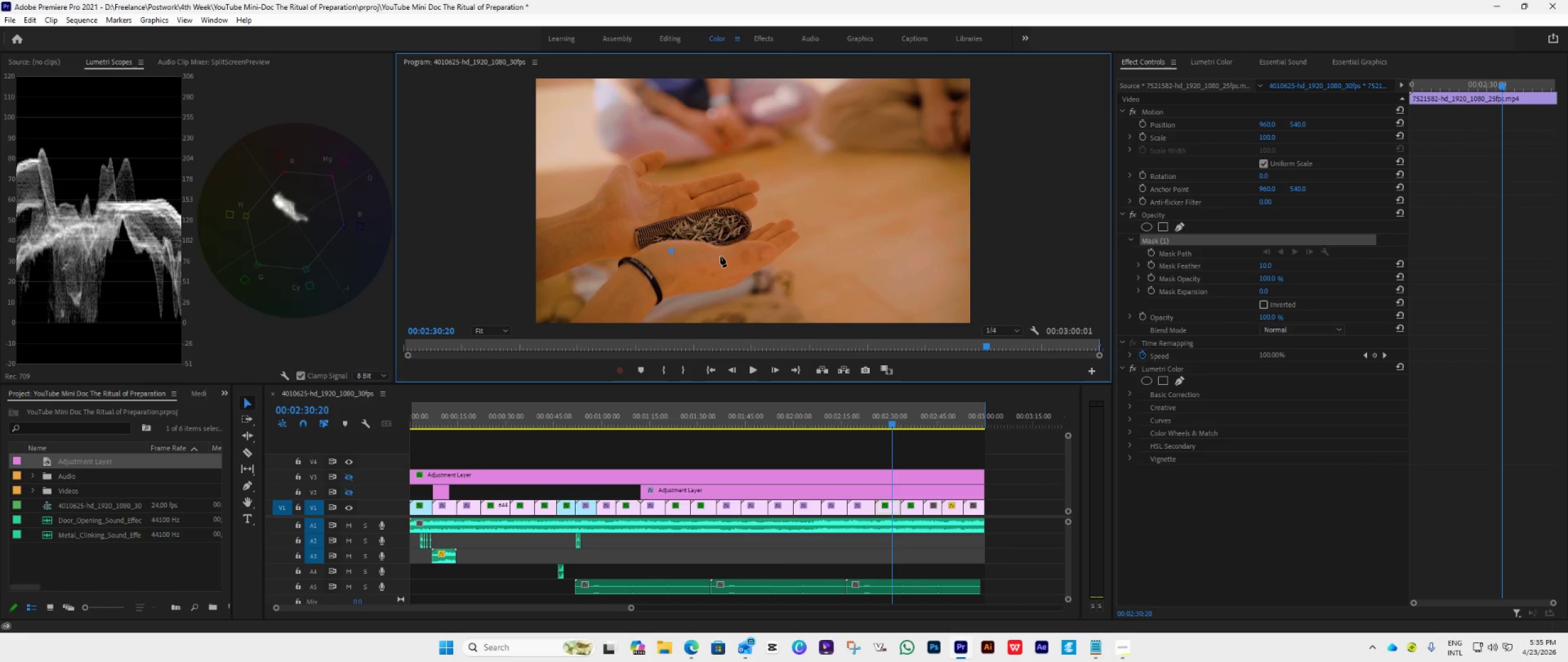 
left_click([722, 253])
 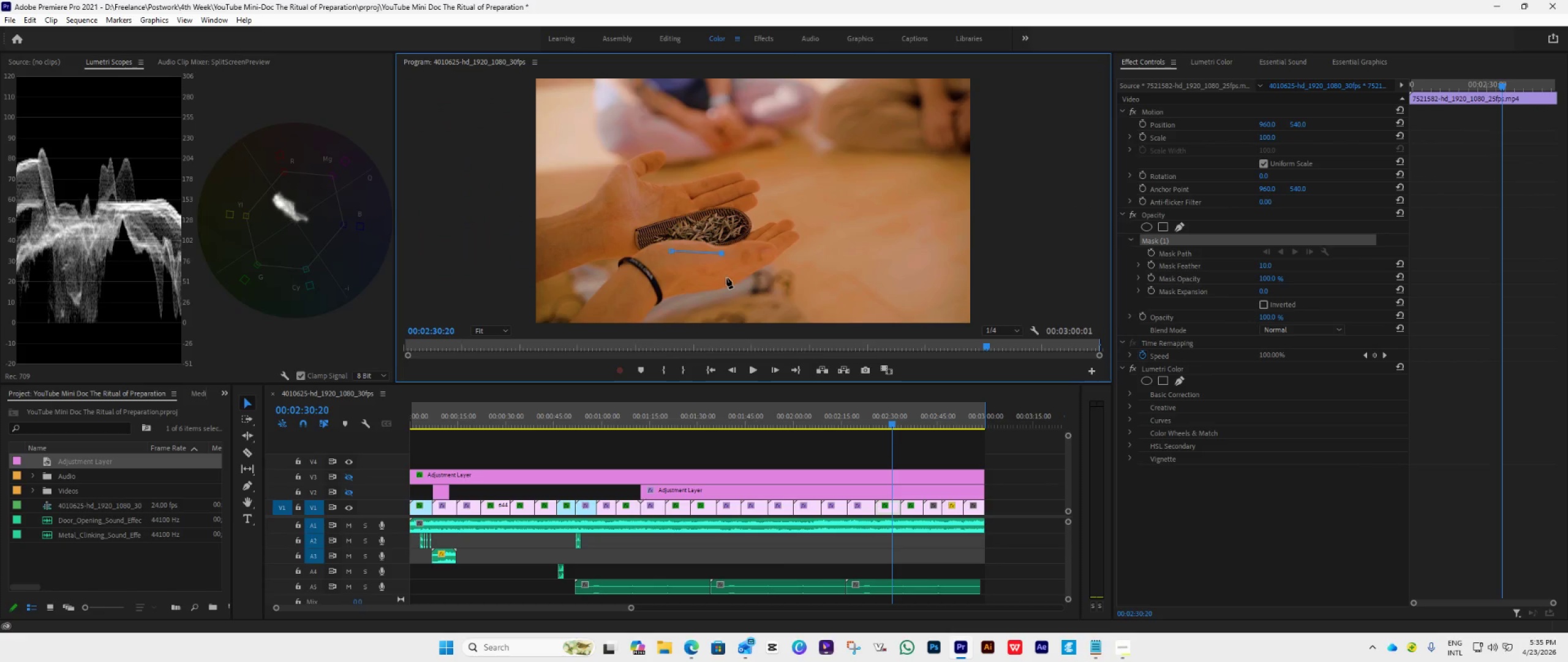 
left_click([726, 278])
 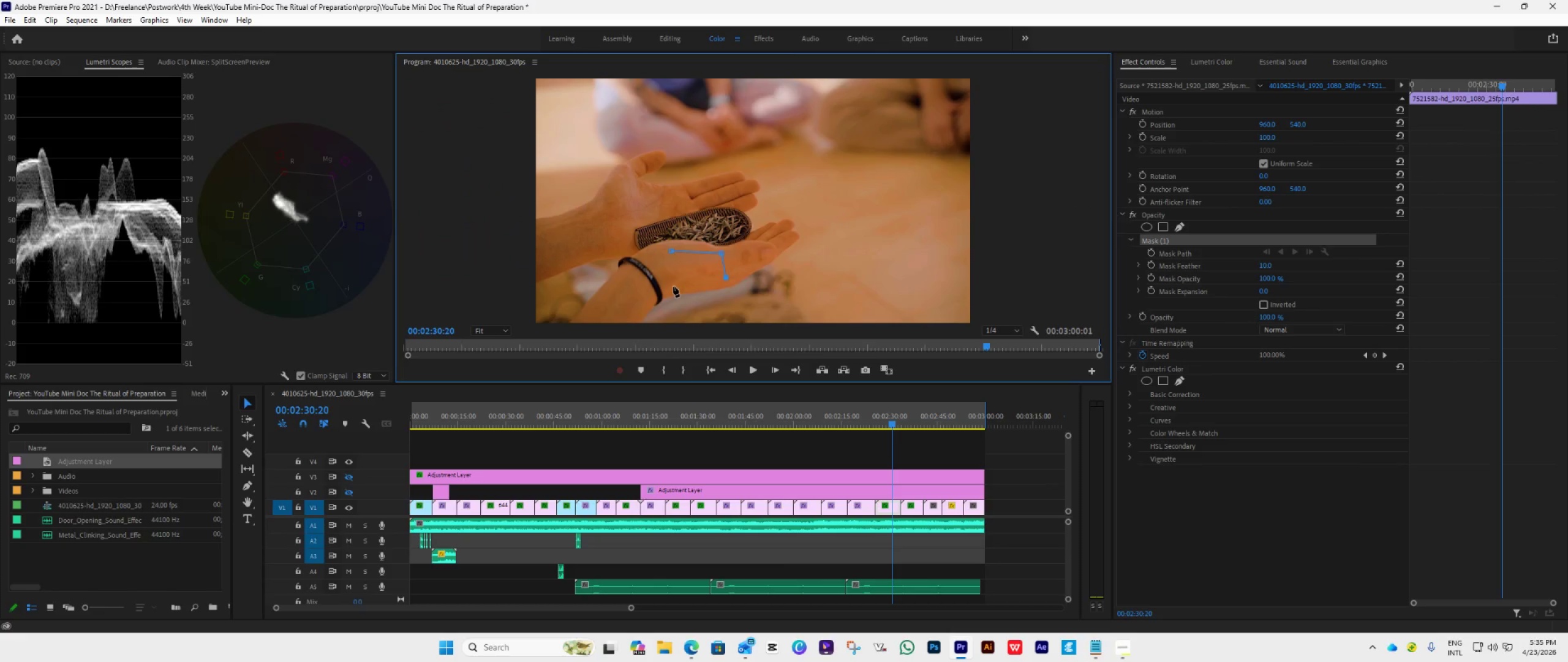 
left_click([673, 286])
 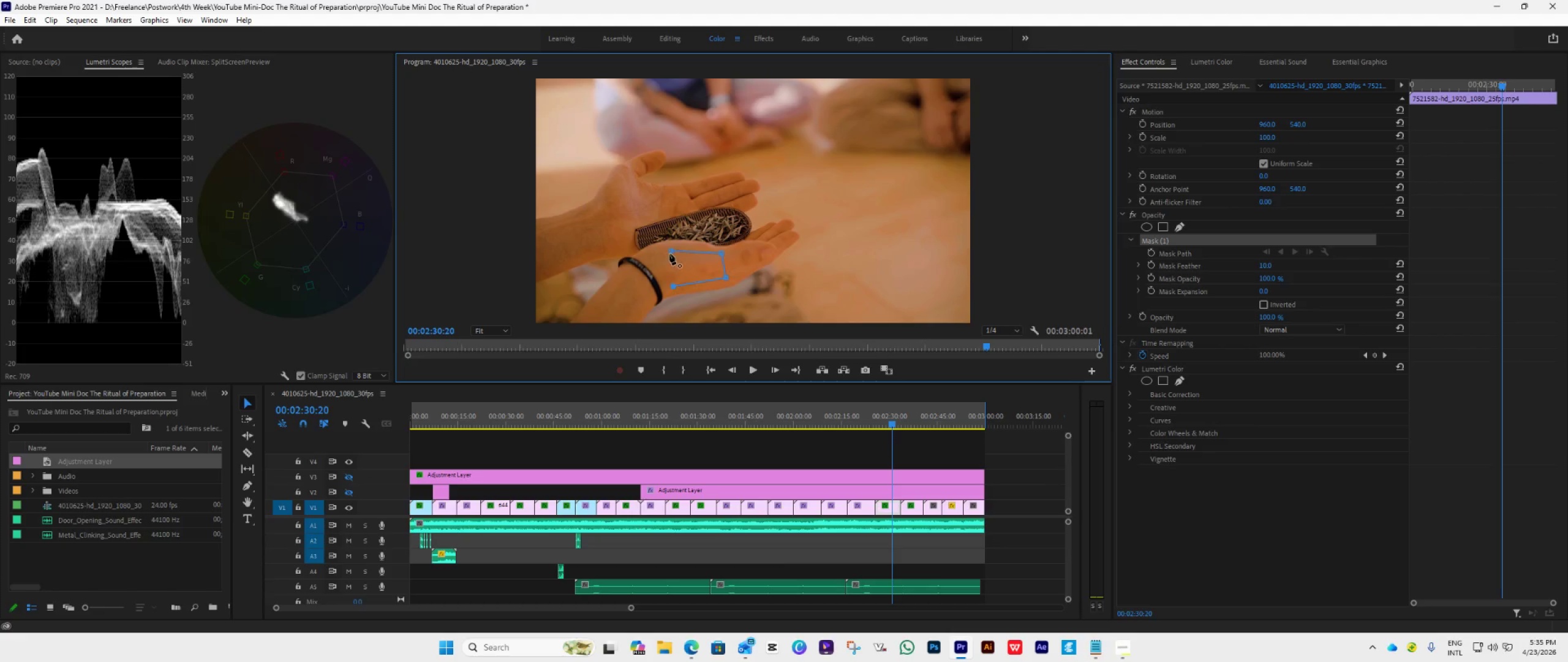 
left_click([669, 252])
 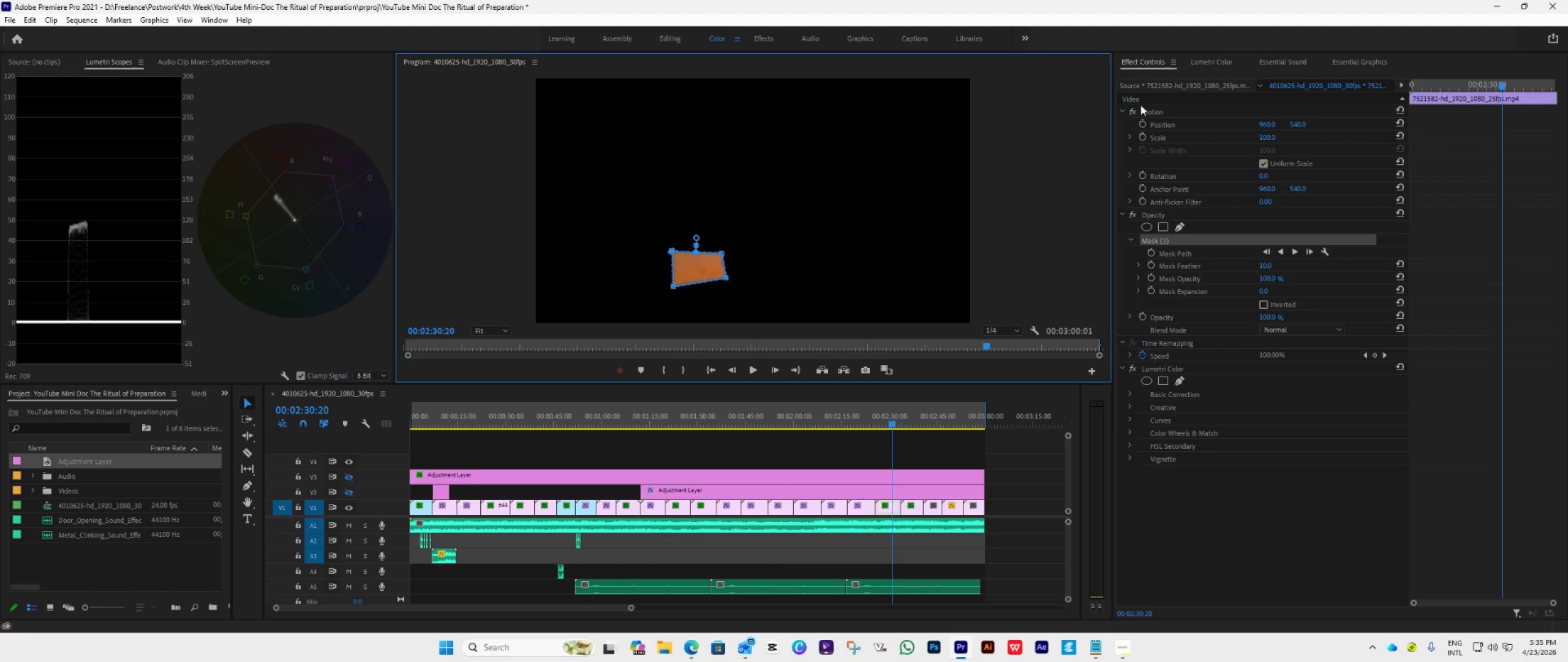 
left_click([1201, 64])
 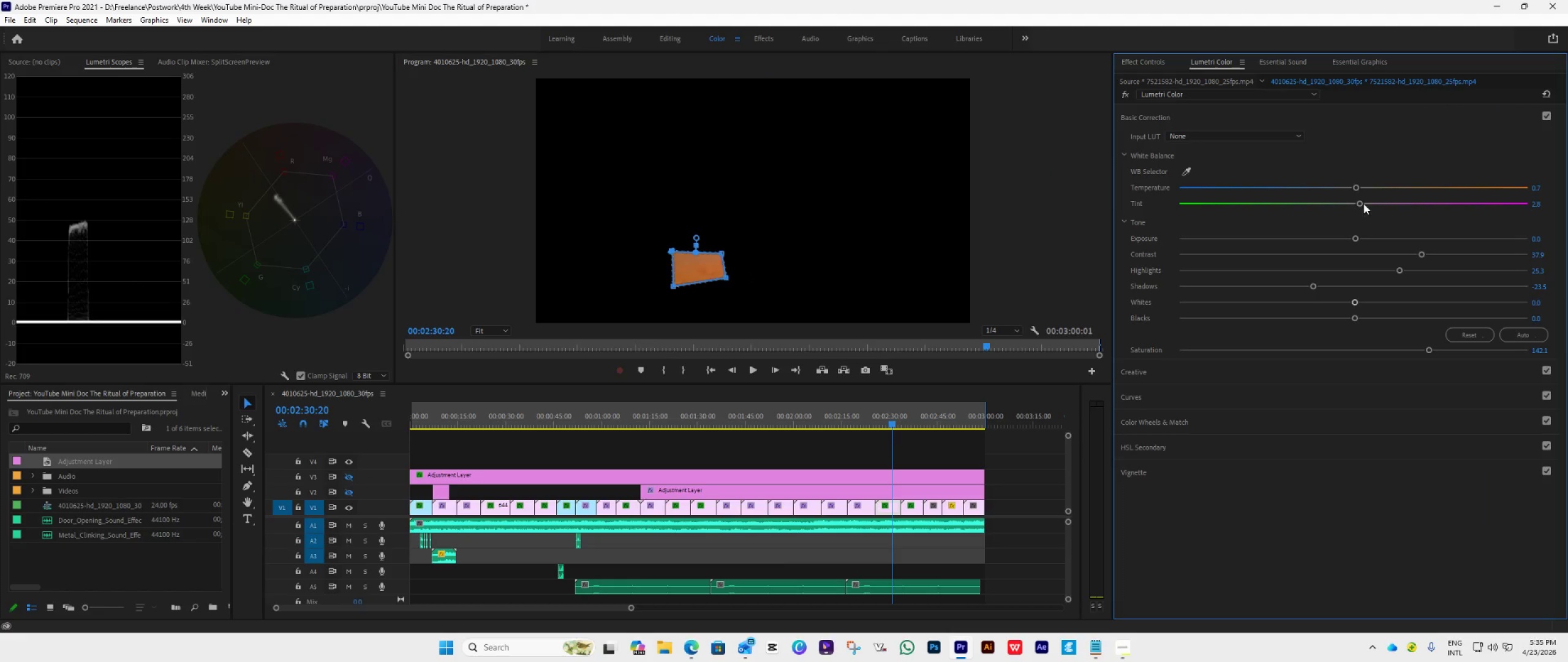 
left_click_drag(start_coordinate=[1363, 203], to_coordinate=[1371, 203])
 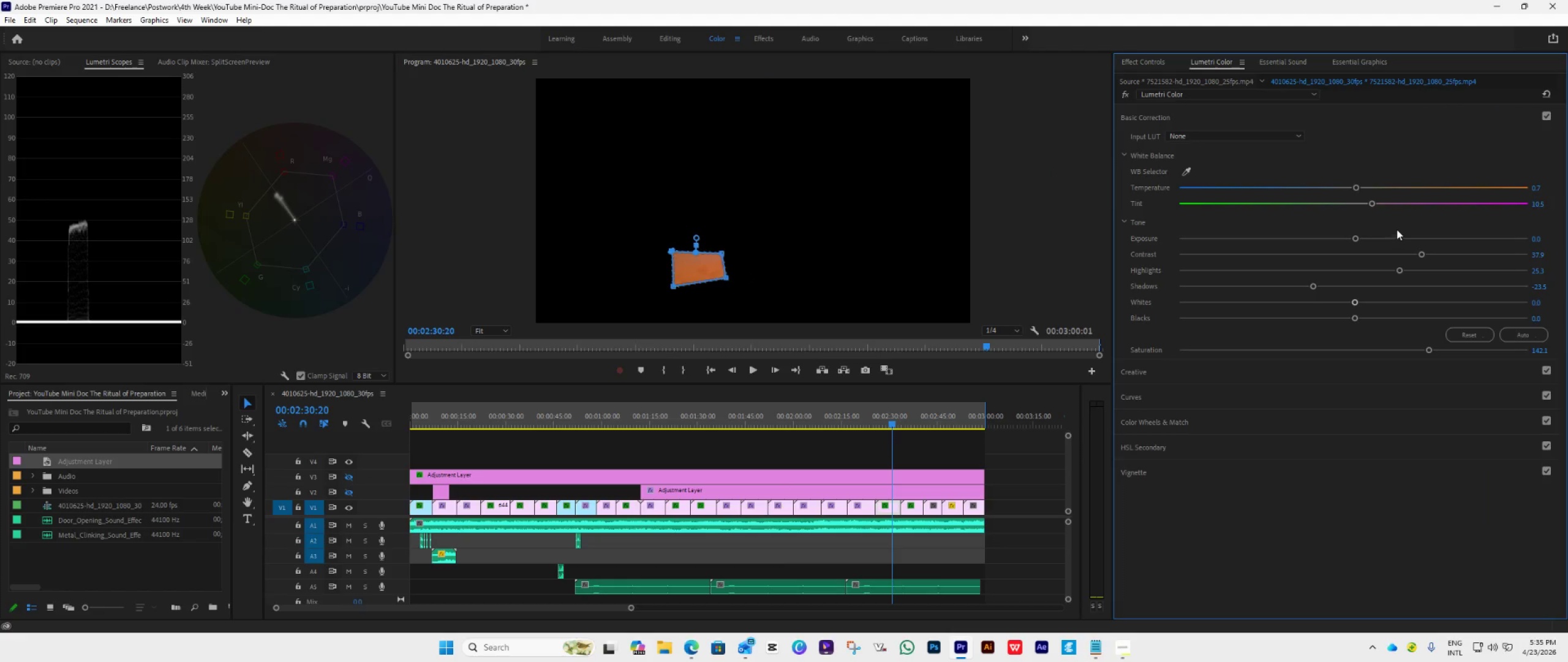 
left_click_drag(start_coordinate=[1357, 186], to_coordinate=[1351, 191])
 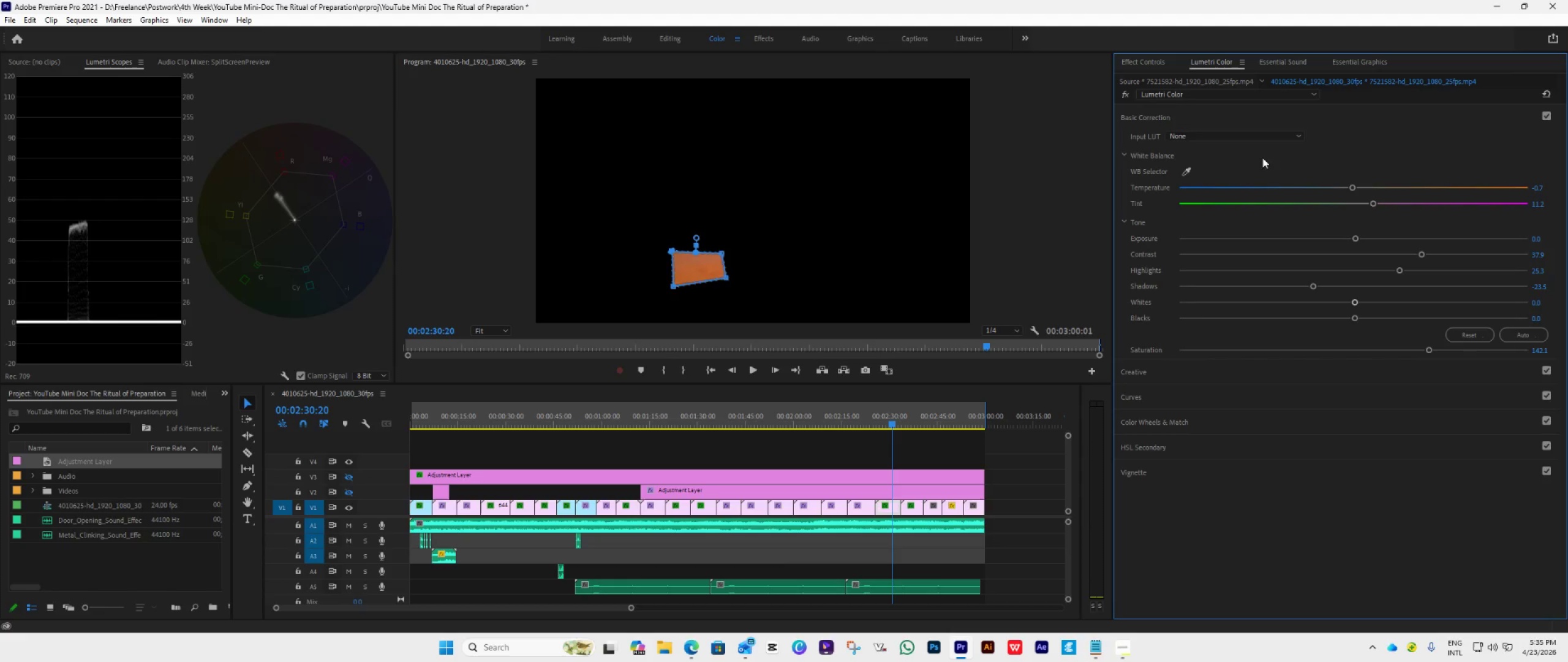 
left_click([1145, 59])
 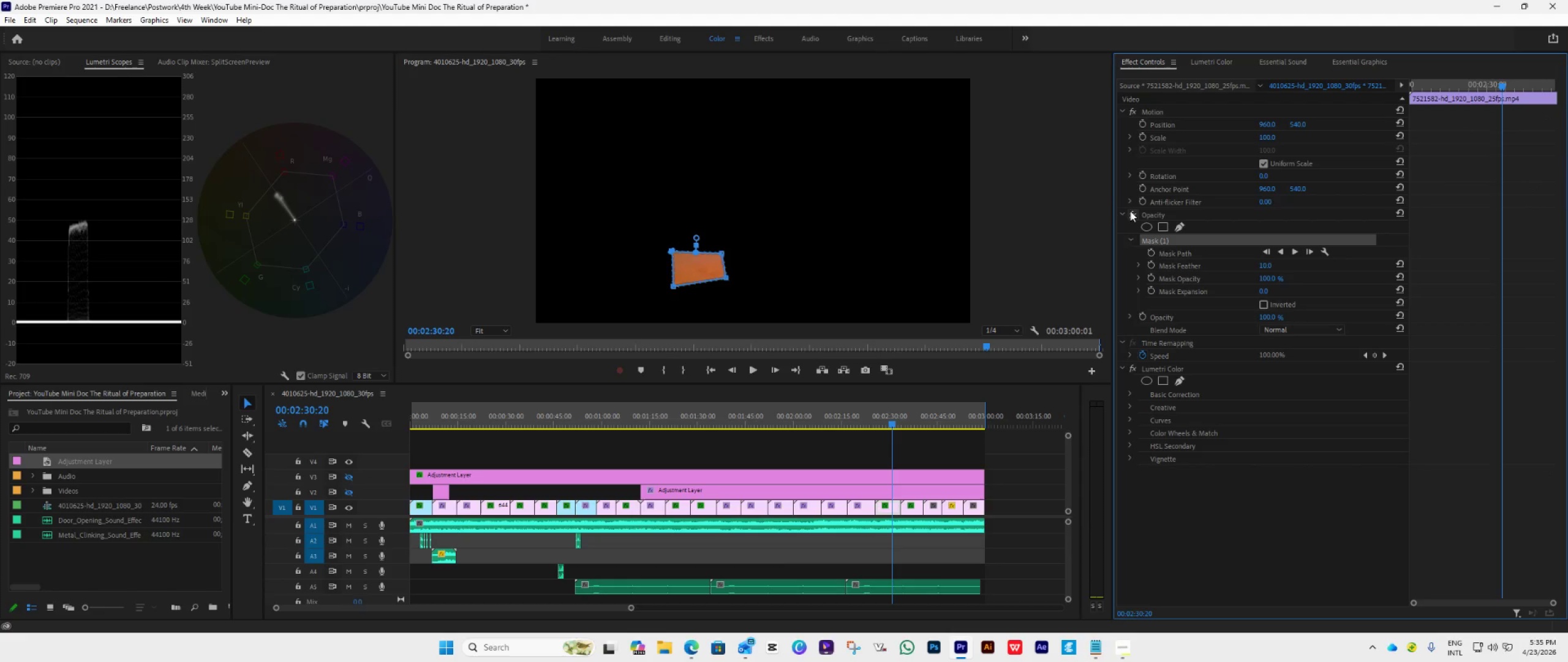 
left_click([1130, 213])
 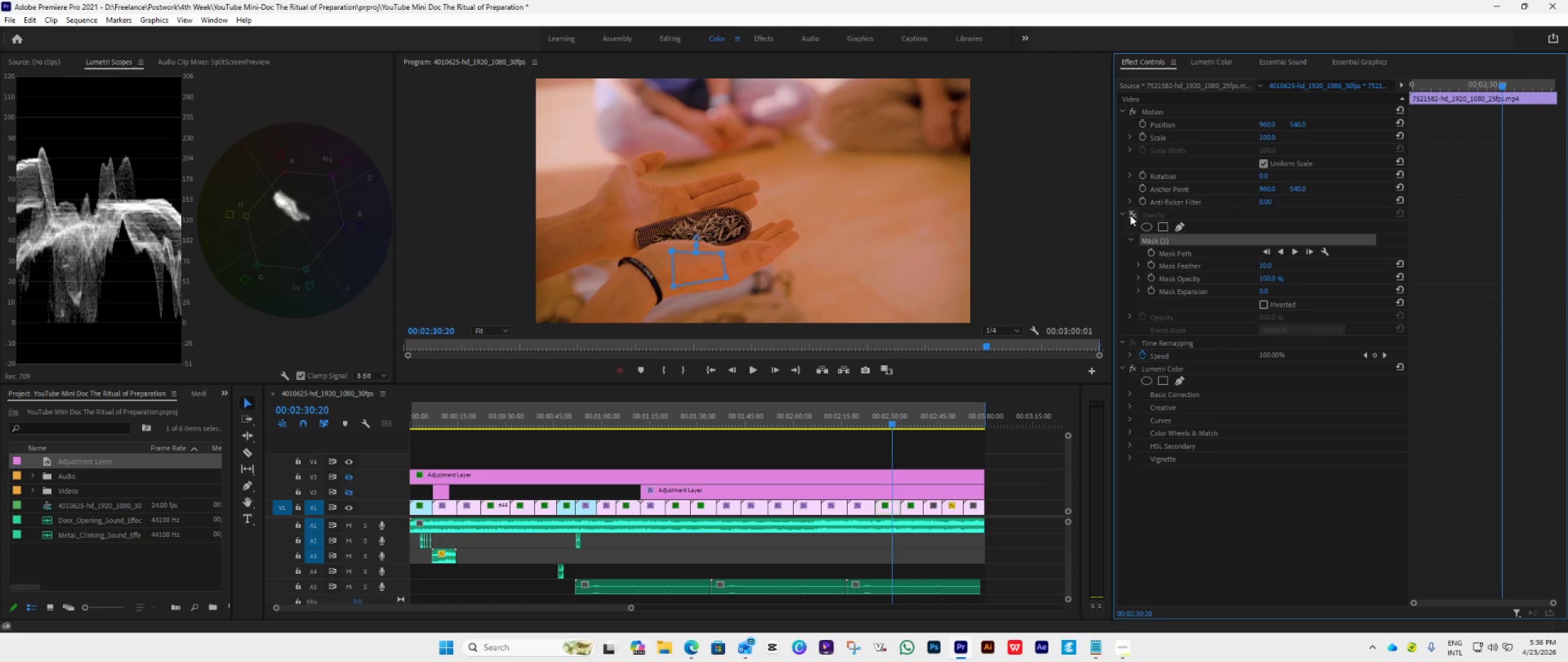 
wait(7.28)
 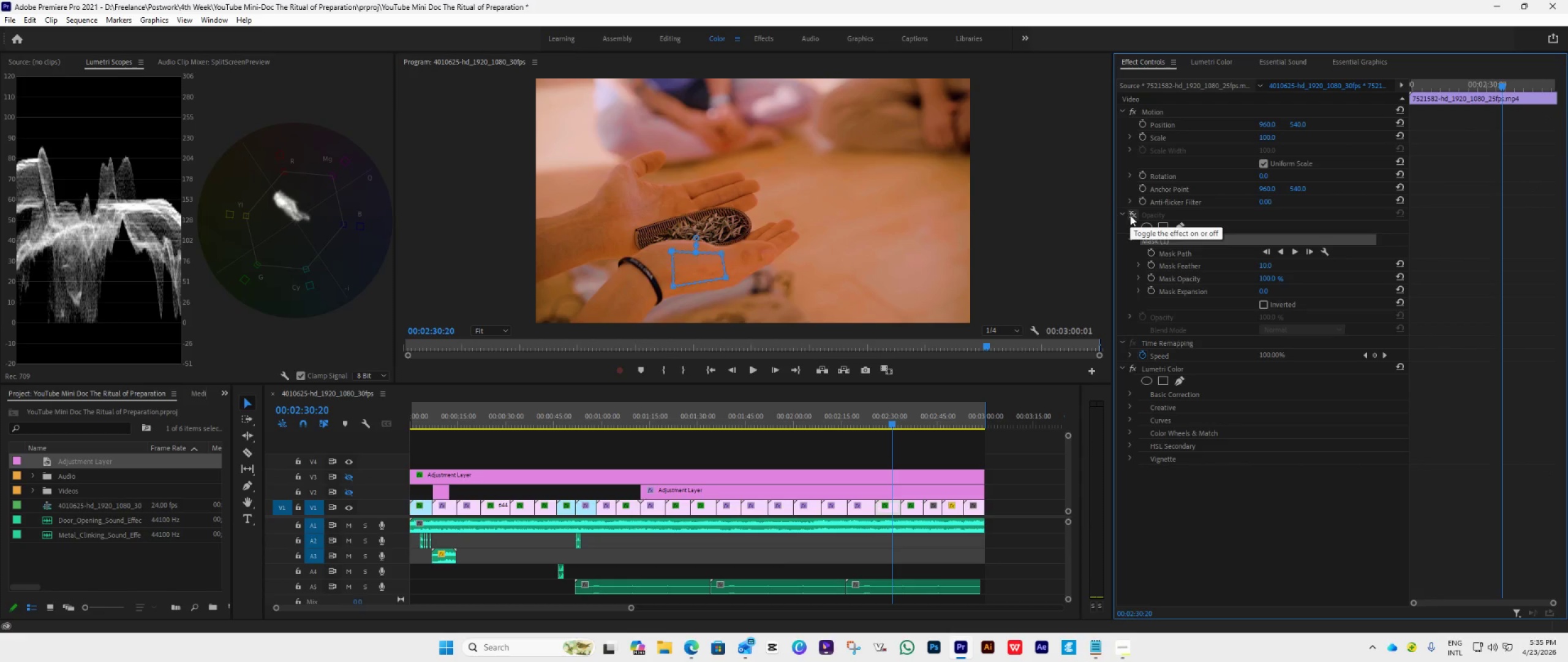 
left_click([1130, 215])
 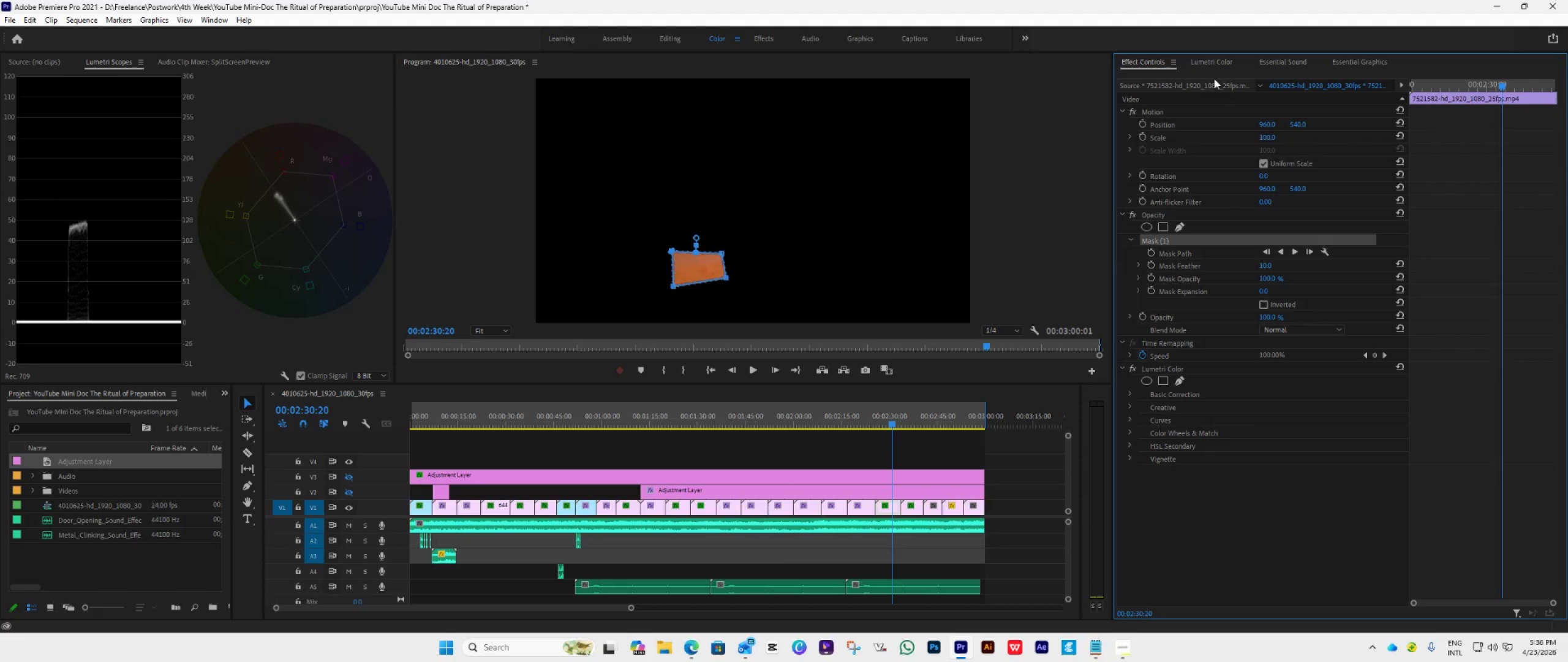 
left_click([1216, 61])
 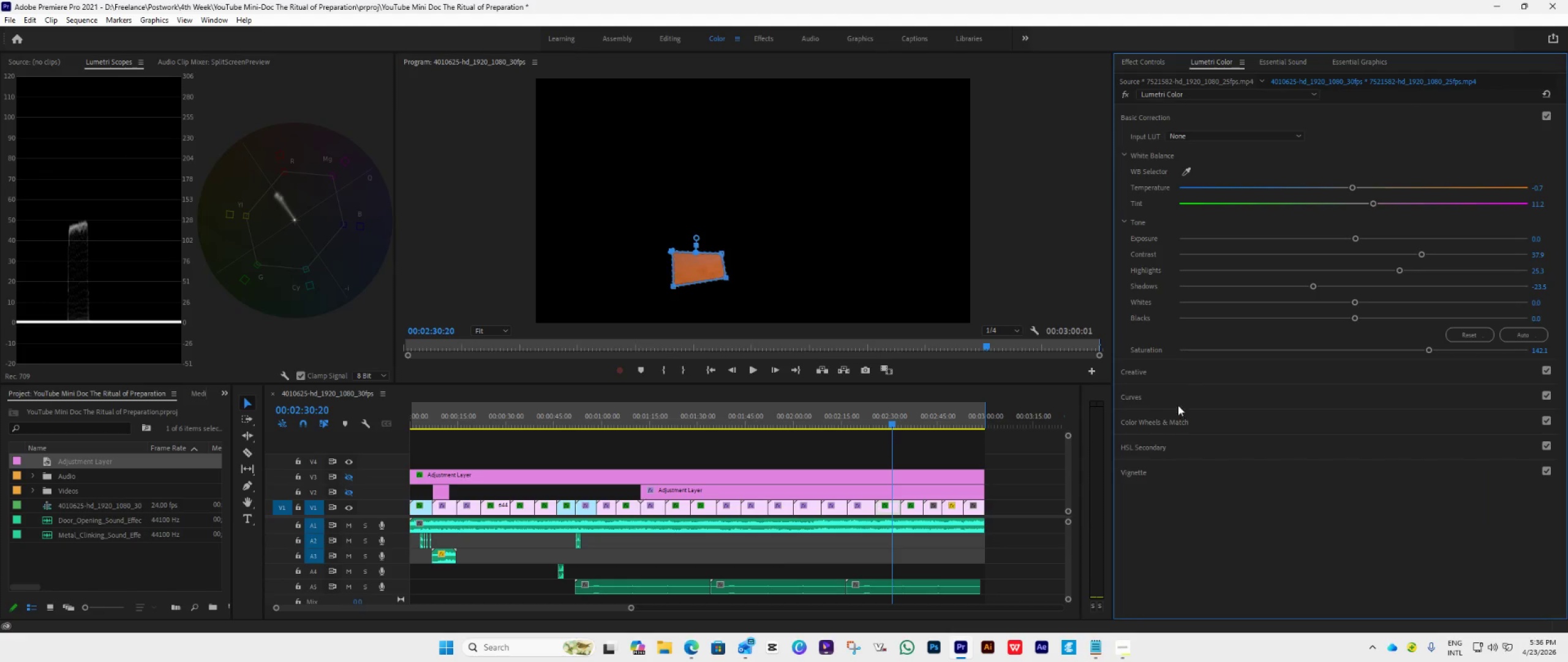 
left_click([1185, 443])
 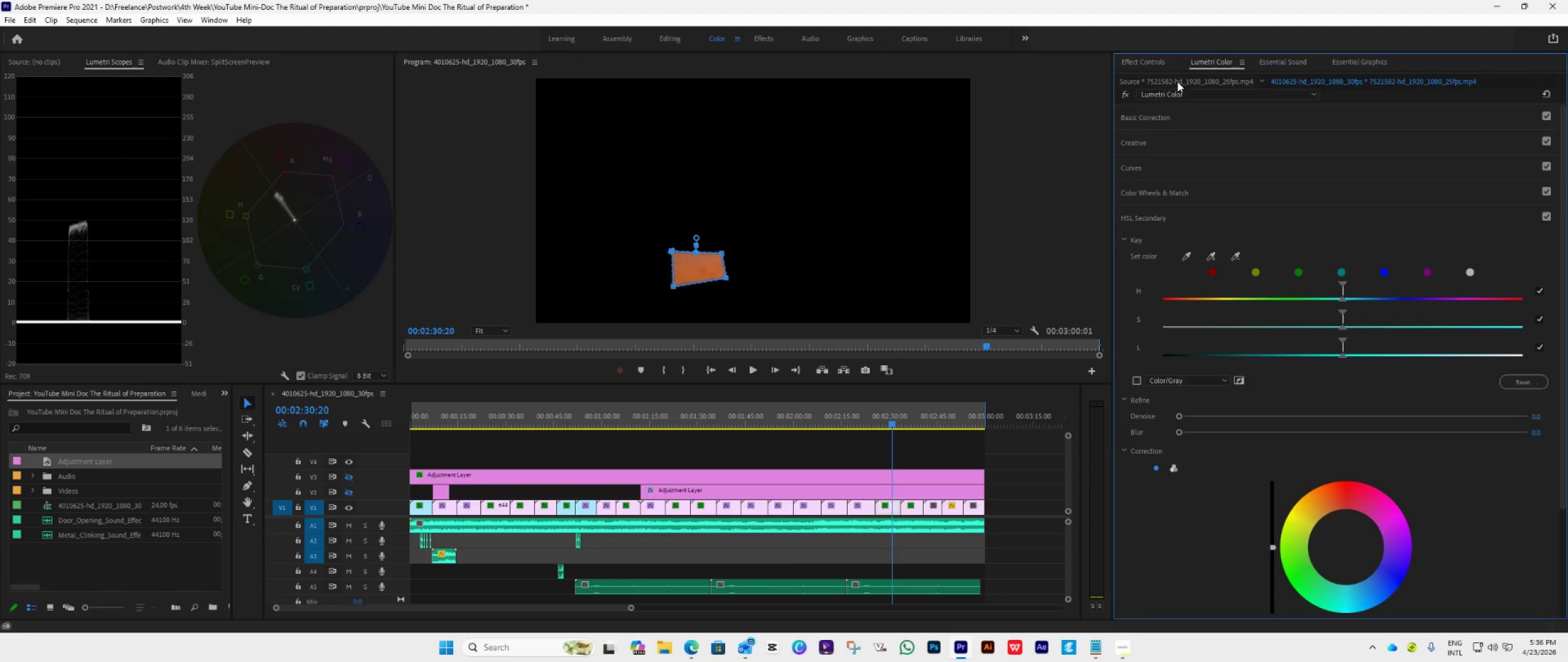 
left_click([1144, 63])
 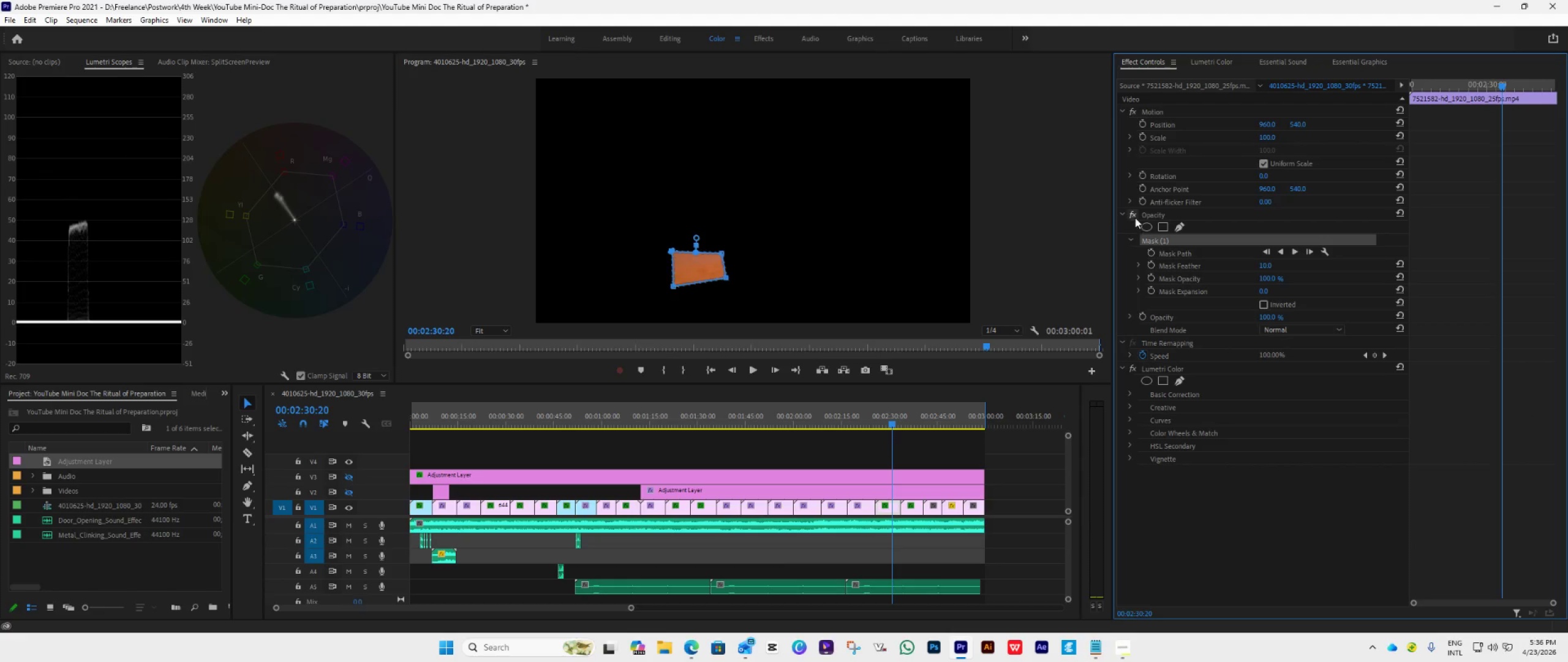 
left_click([1134, 211])
 